 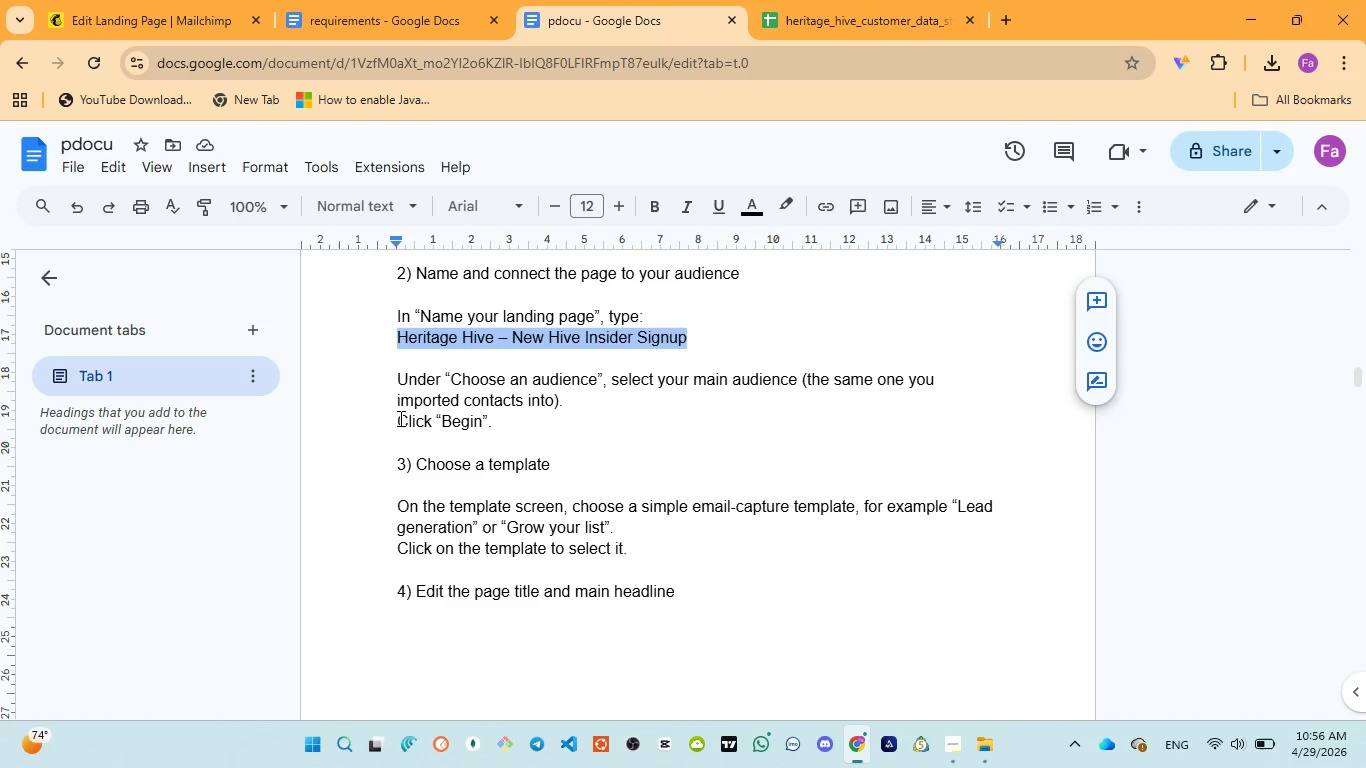 
scroll: coordinate [538, 426], scroll_direction: down, amount: 1.0
 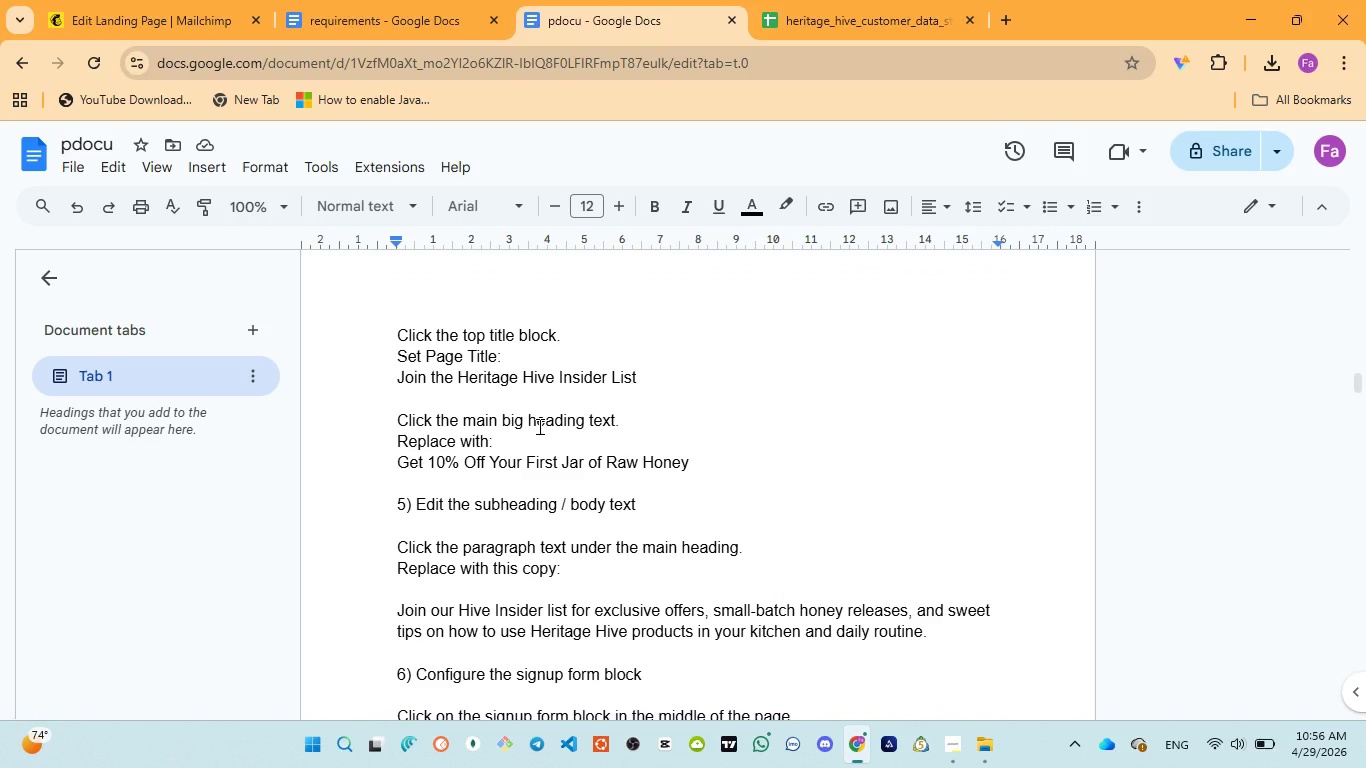 
scroll: coordinate [538, 426], scroll_direction: up, amount: 1.0
 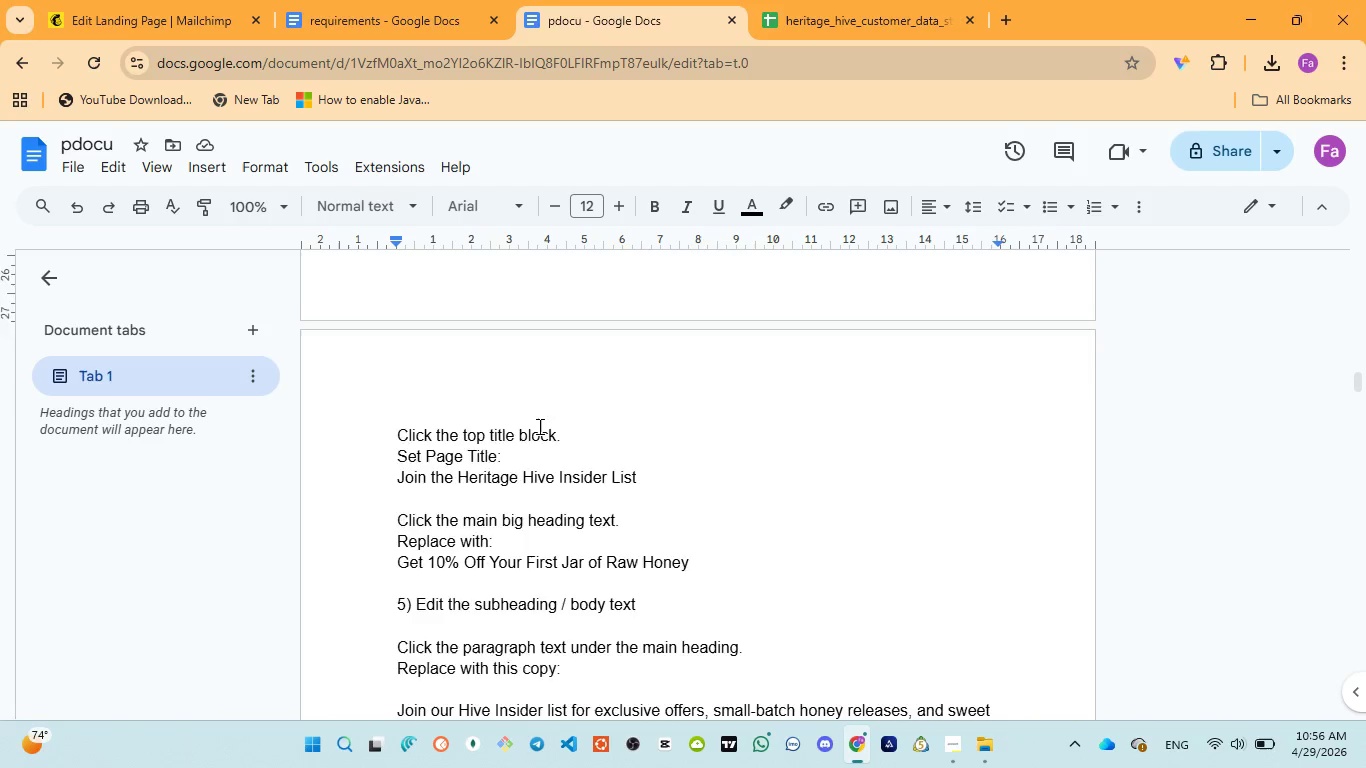 
scroll: coordinate [538, 426], scroll_direction: down, amount: 1.0
 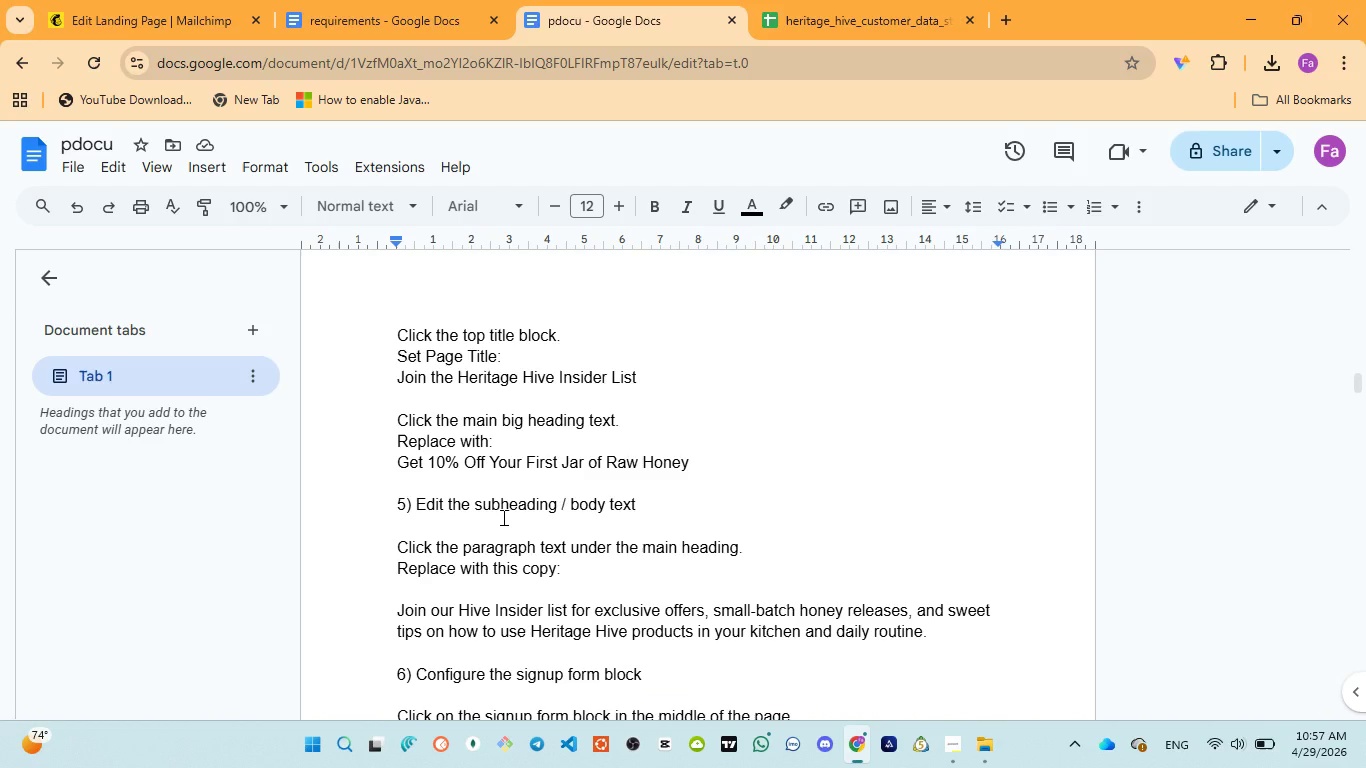 
wait(7.24)
 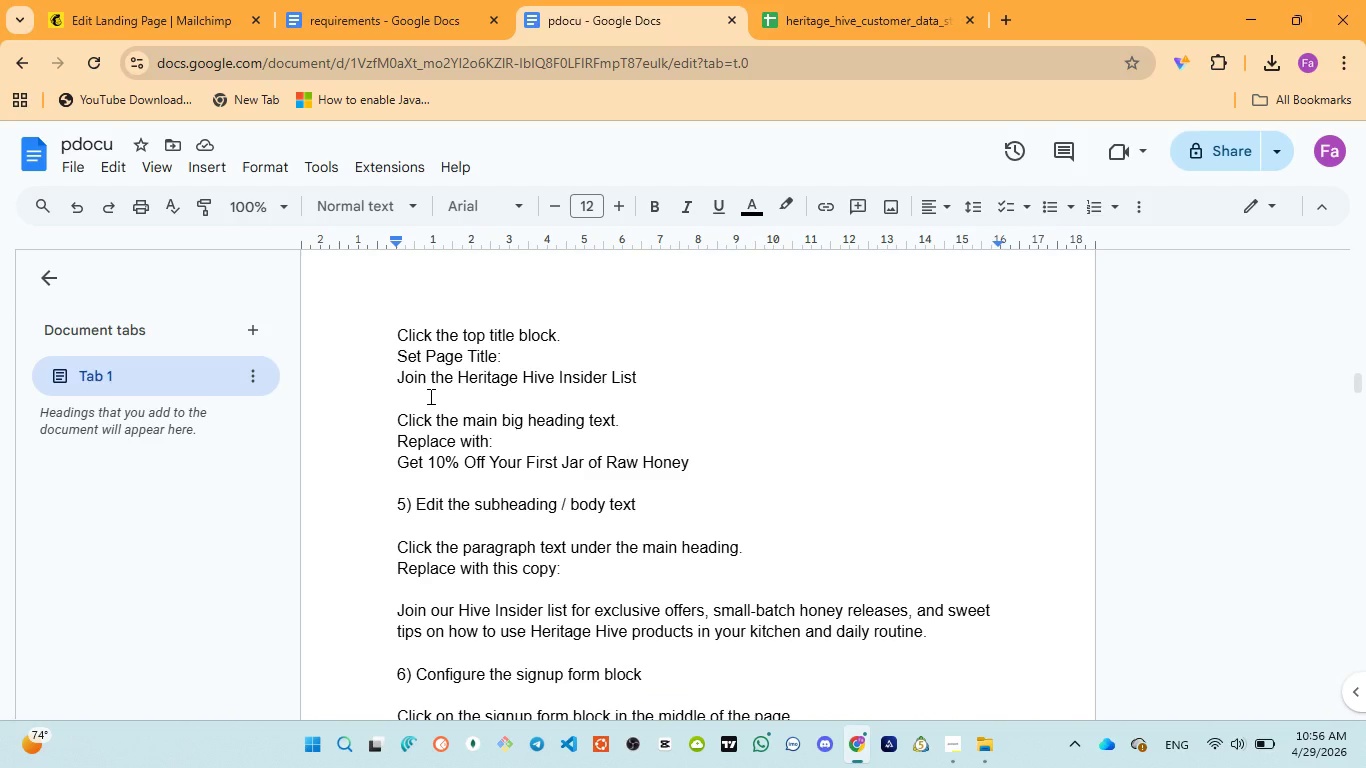 
left_click_drag(start_coordinate=[396, 385], to_coordinate=[660, 379])
 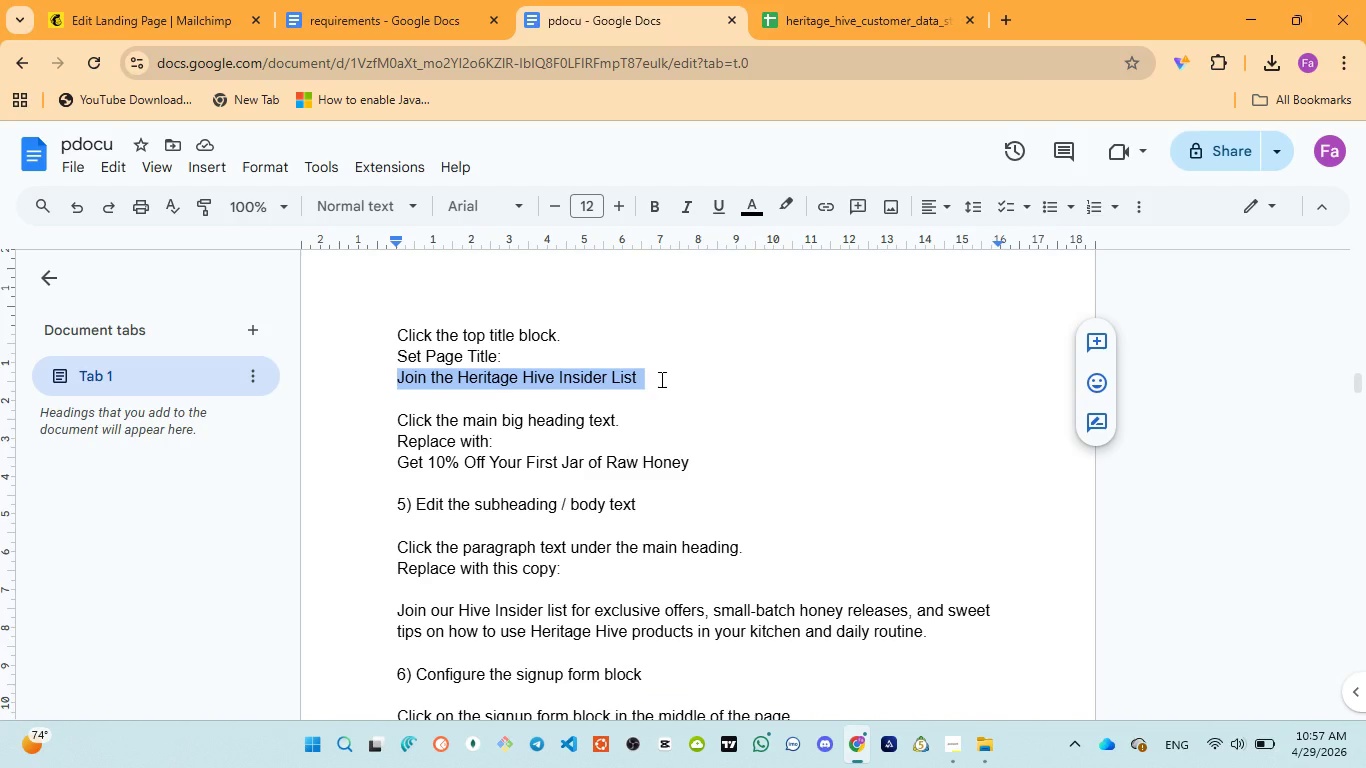 
key(Control+C)
 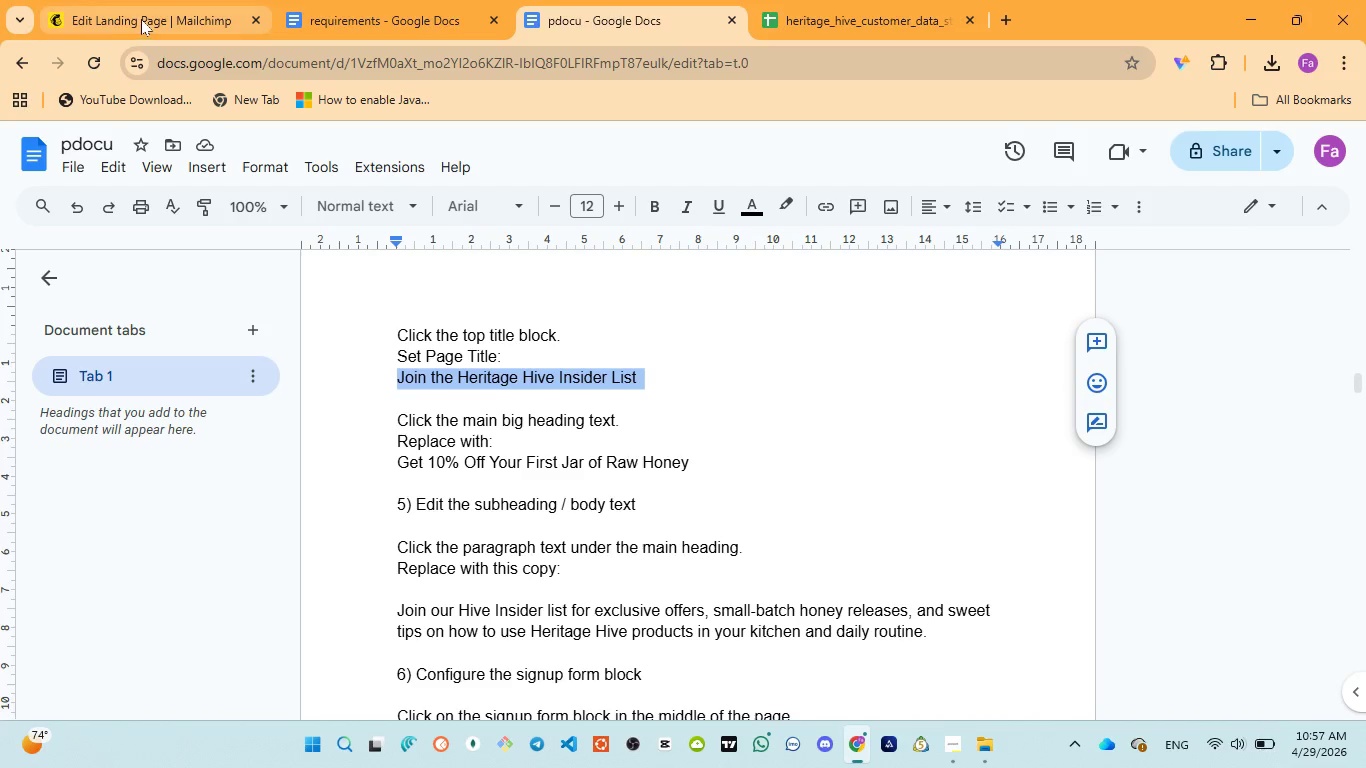 
left_click([141, 19])
 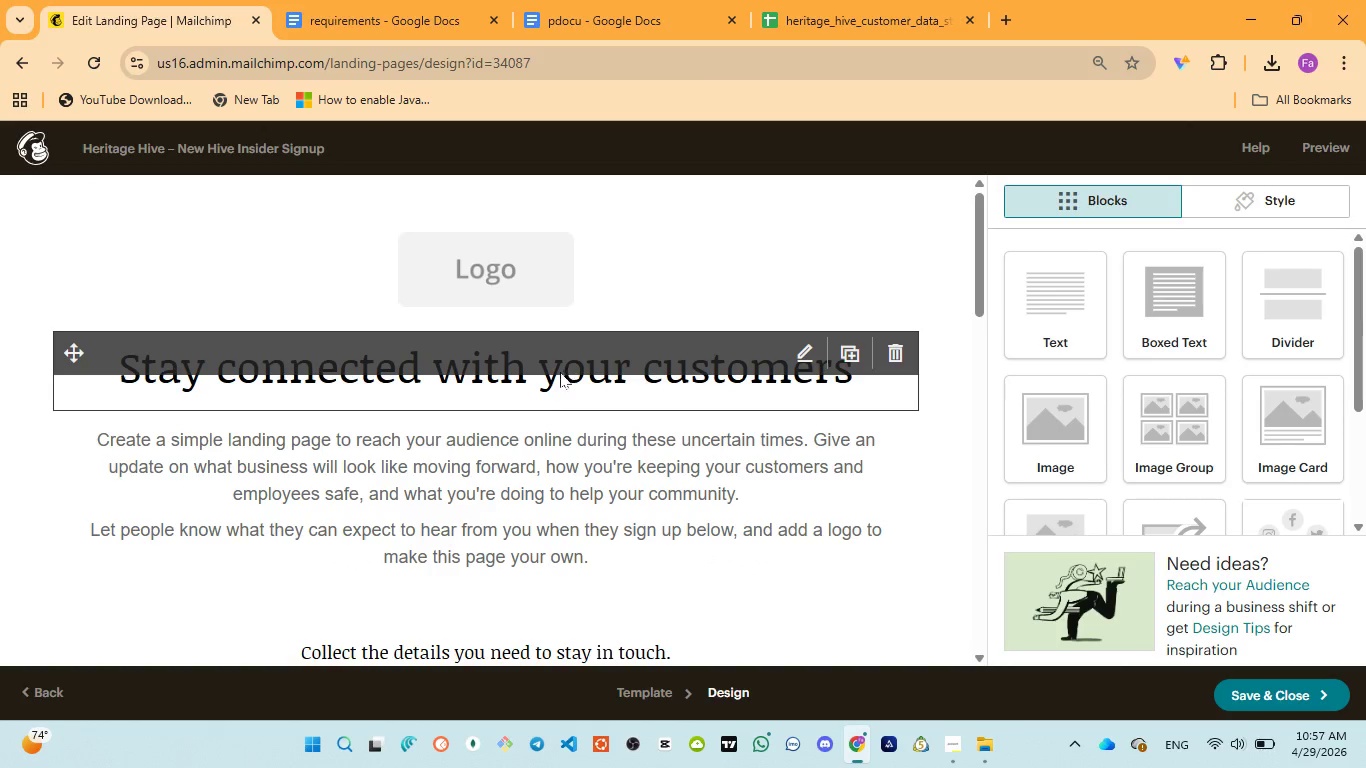 
left_click([554, 384])
 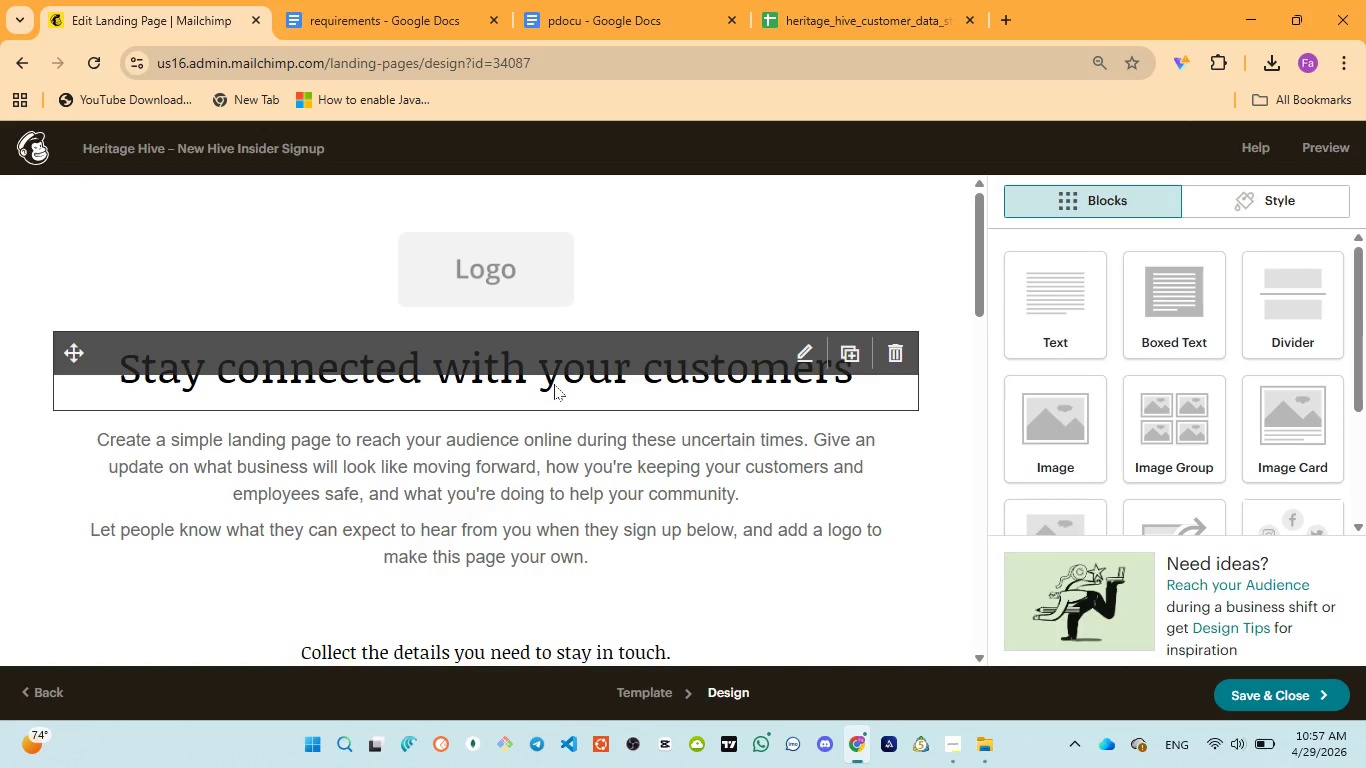 
left_click([555, 384])
 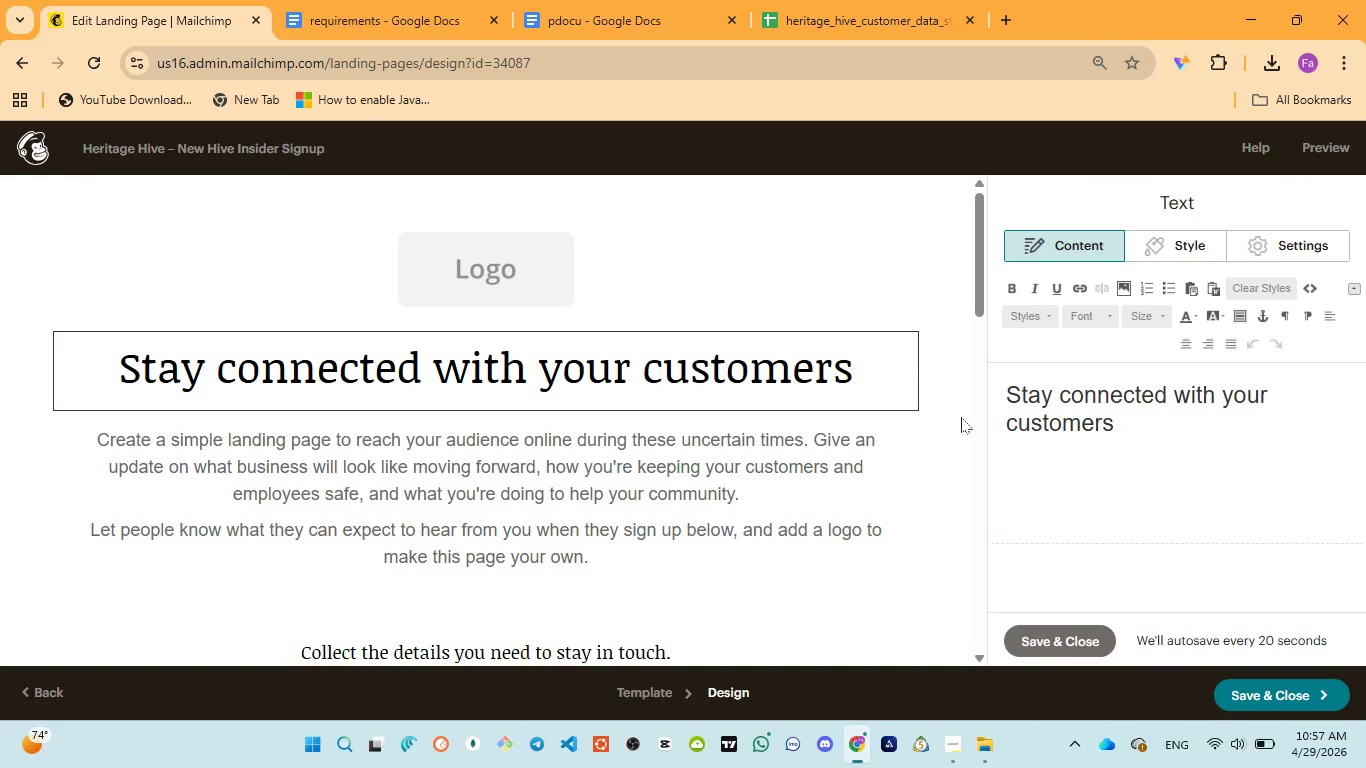 
left_click([1021, 433])
 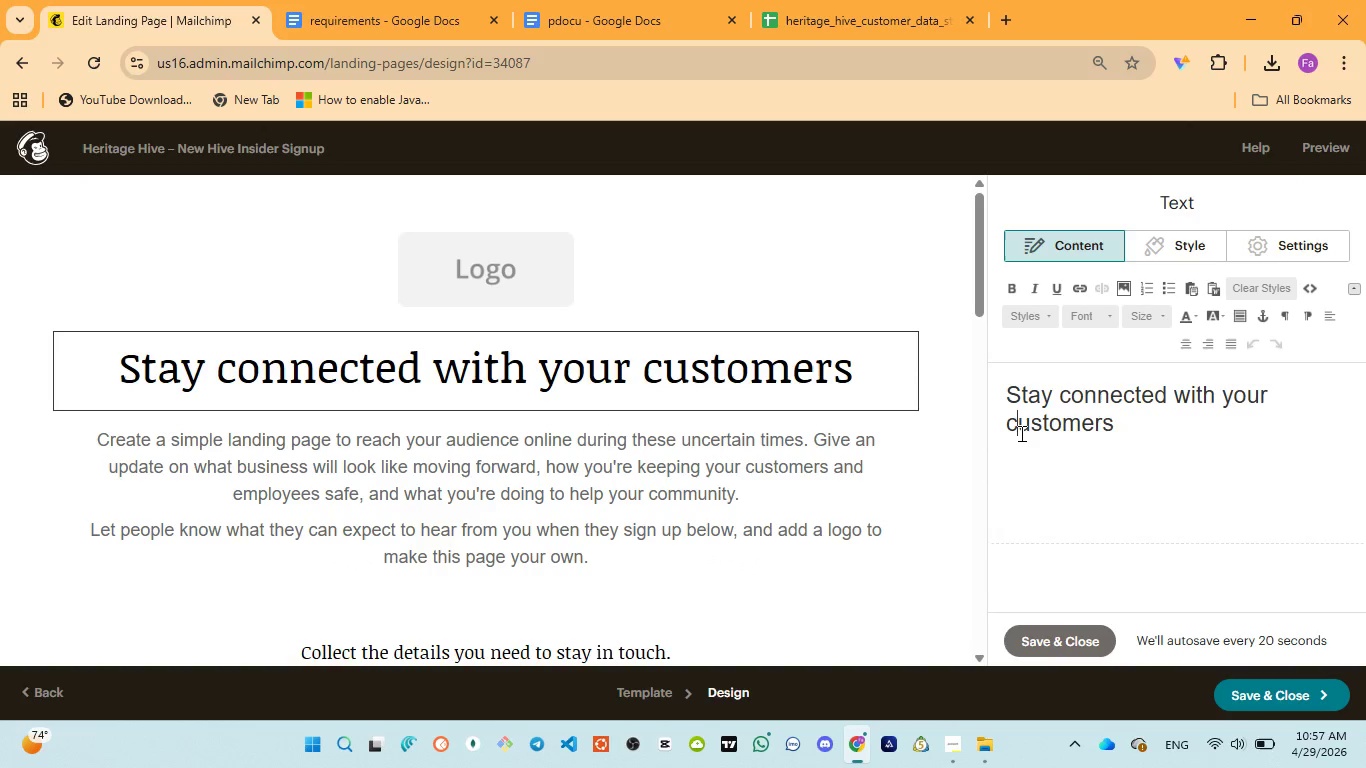 
key(Control+A)
 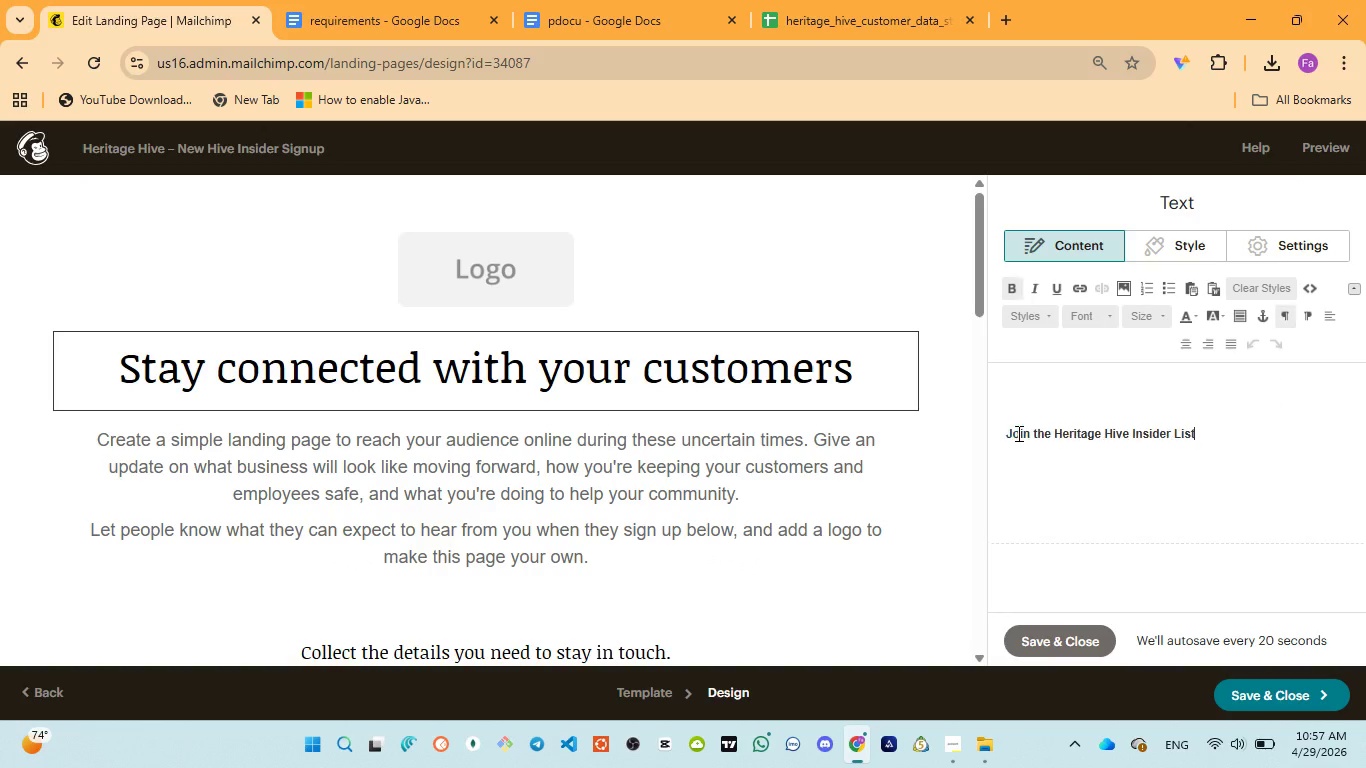 
key(Control+V)
 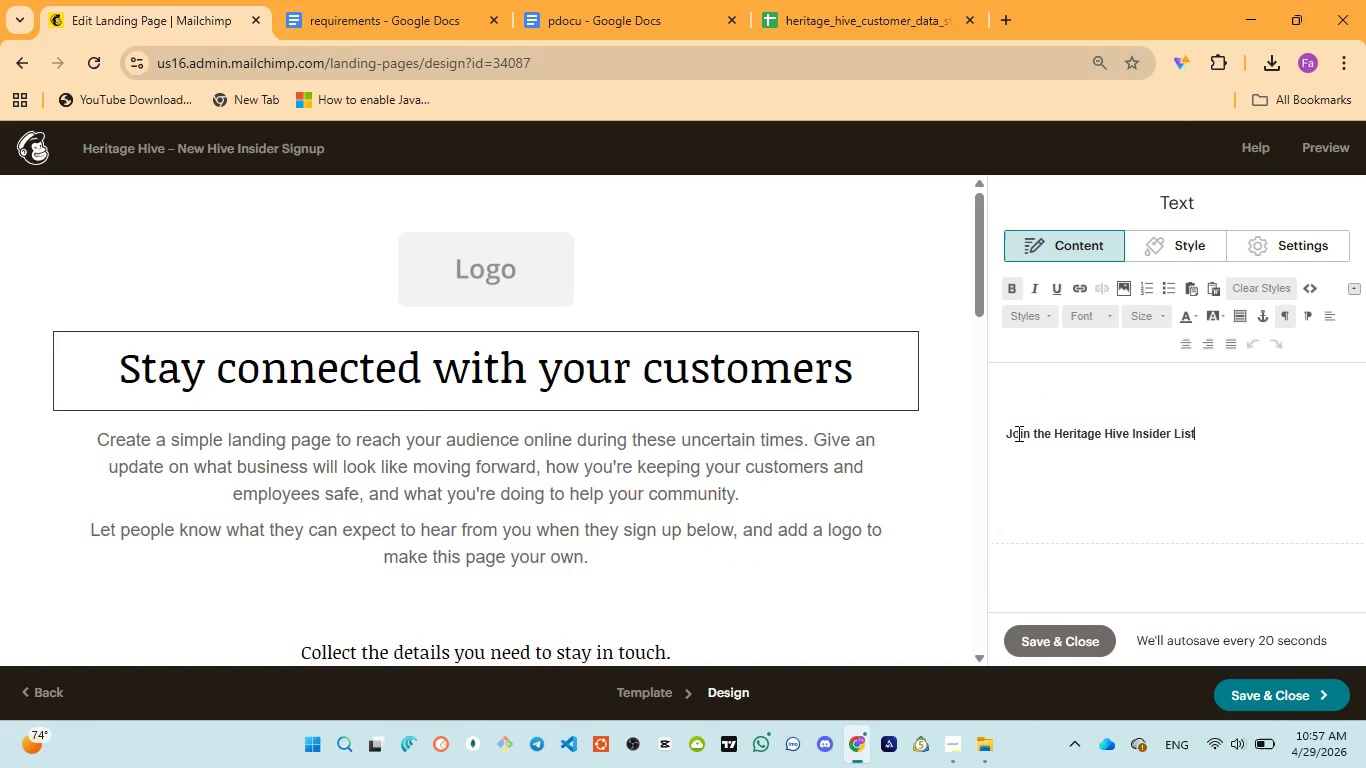 
key(Control+ControlLeft)
 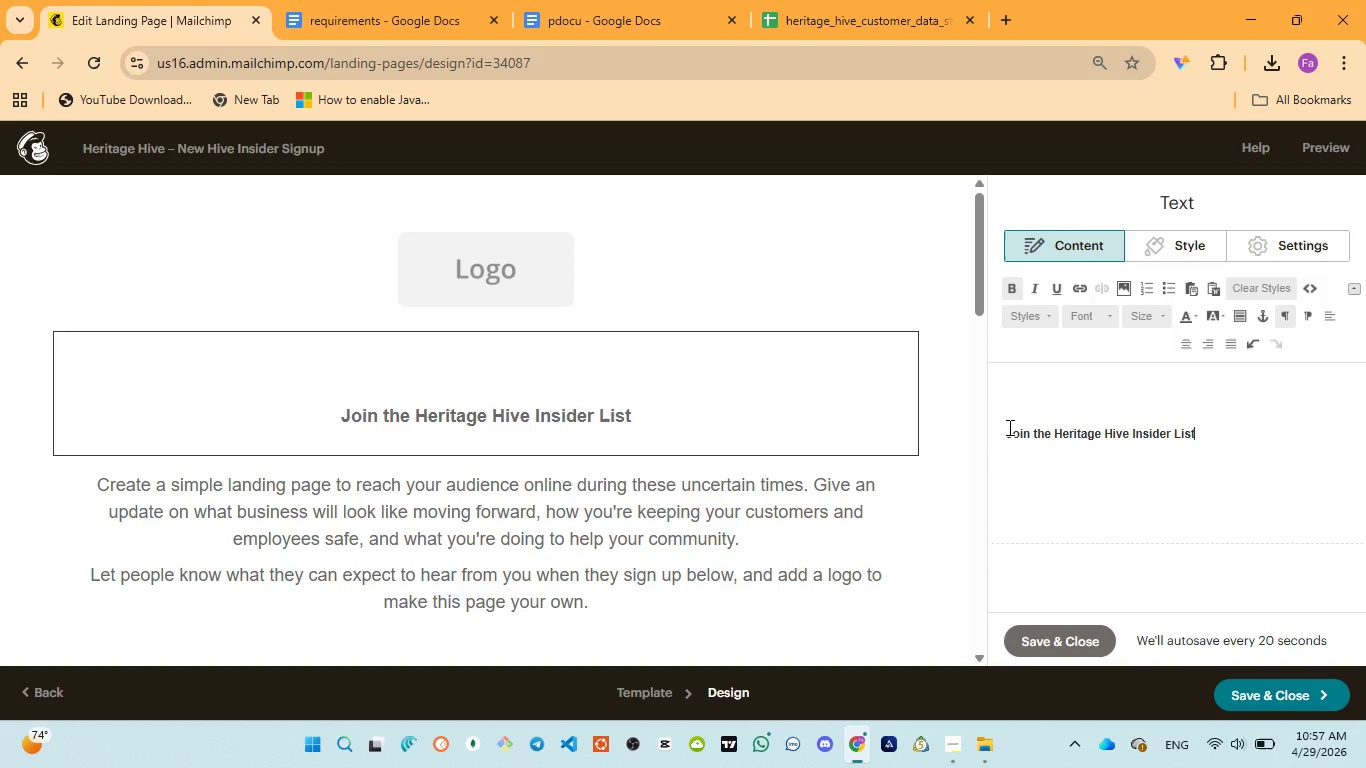 
left_click([1008, 427])
 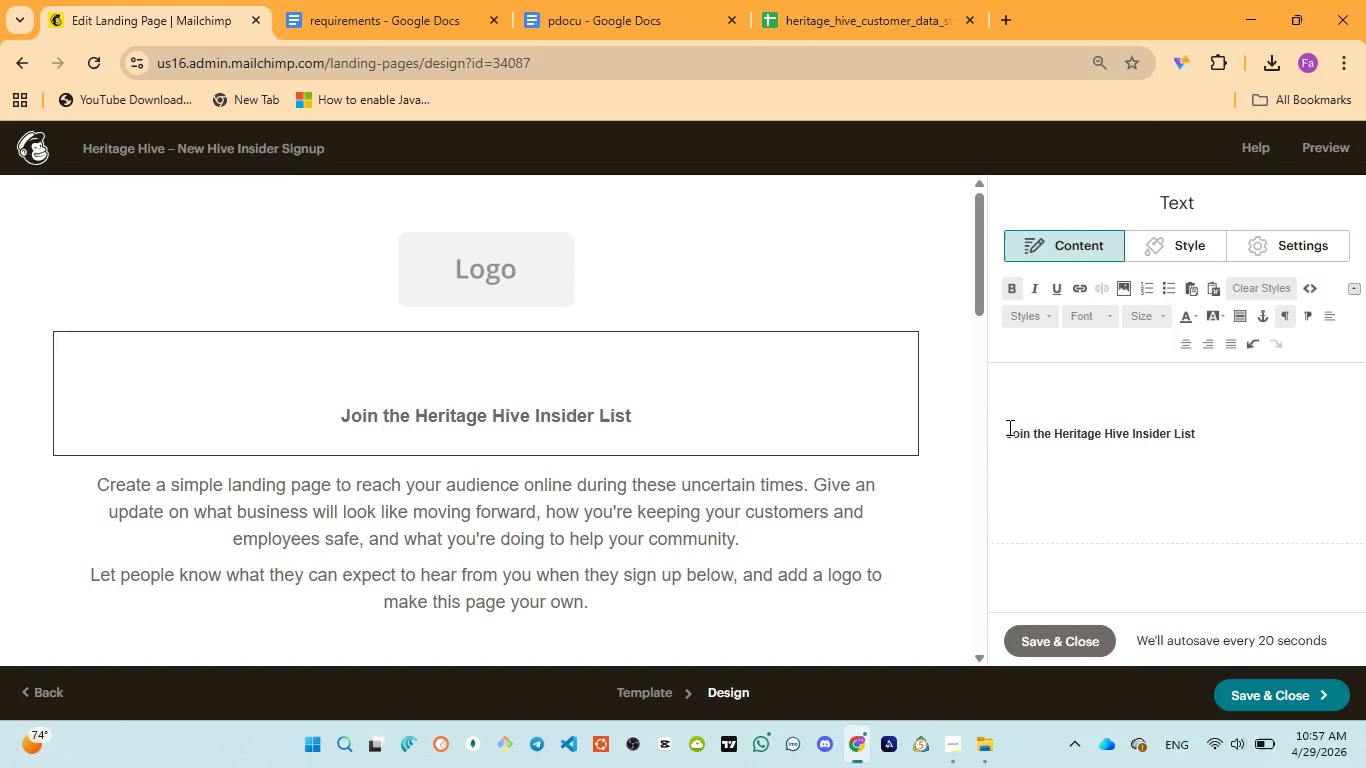 
key(Backspace)
 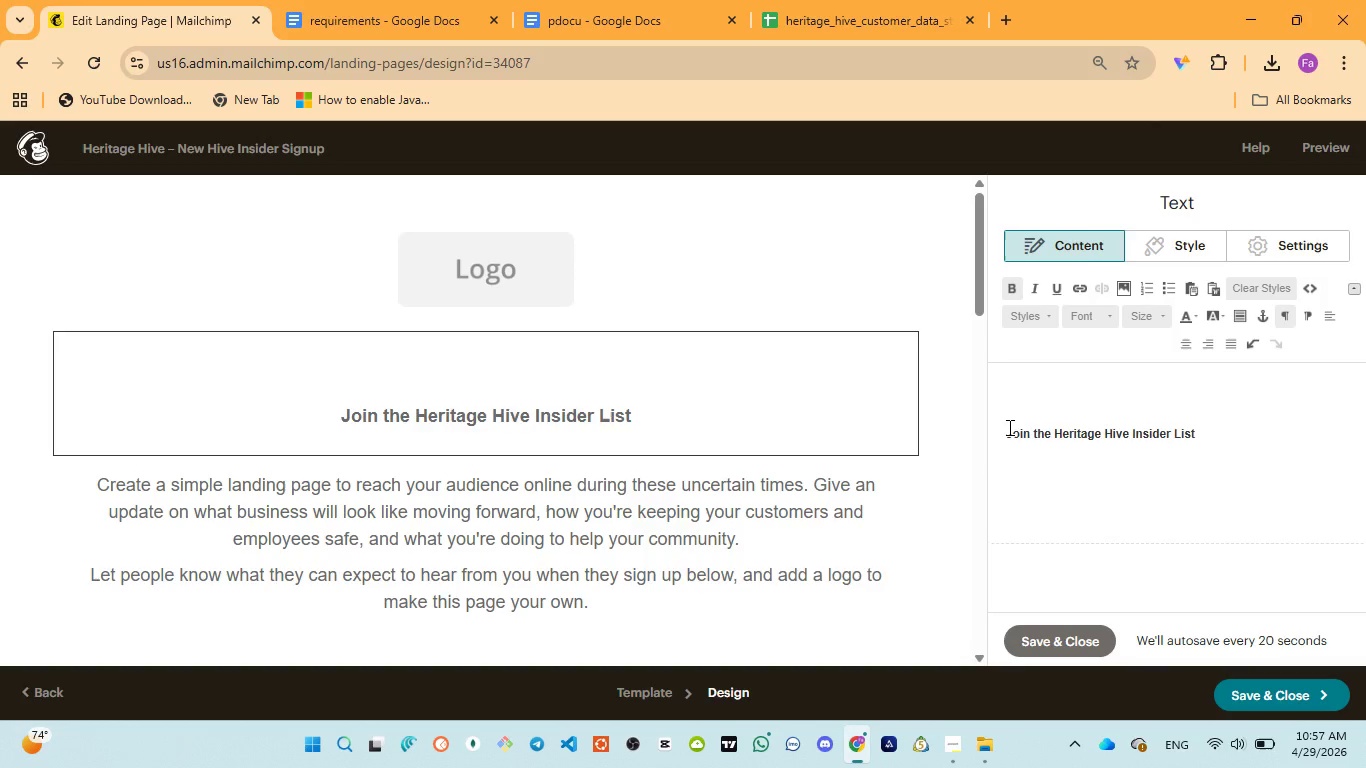 
key(Backspace)
 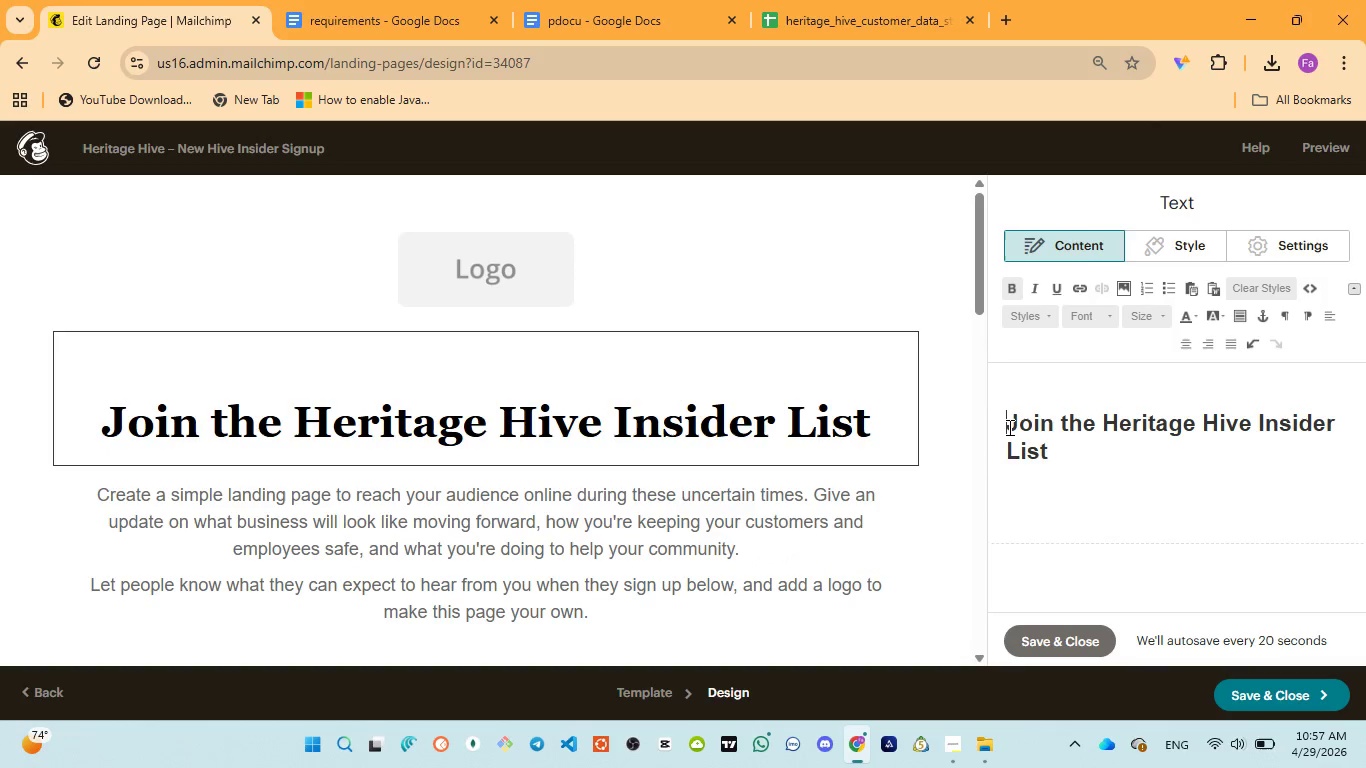 
key(Backspace)
 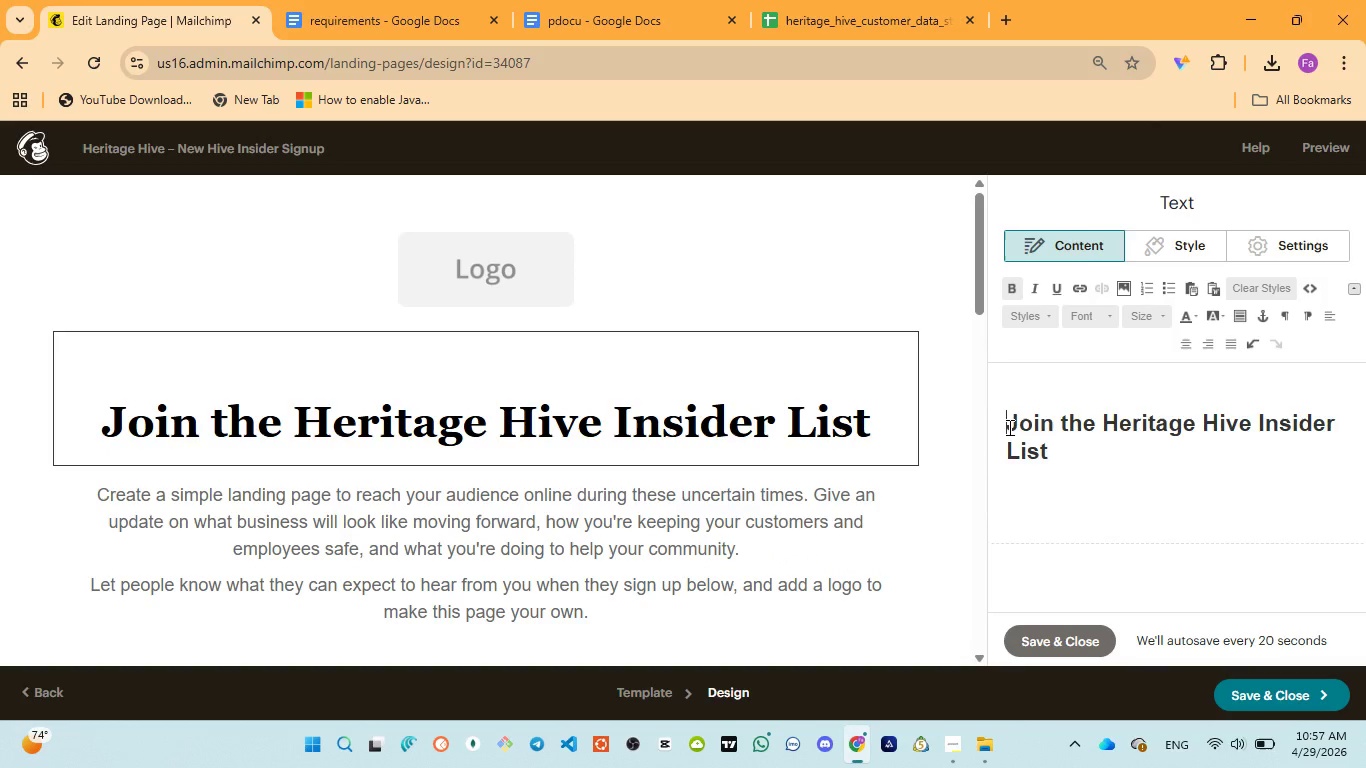 
key(Backspace)
 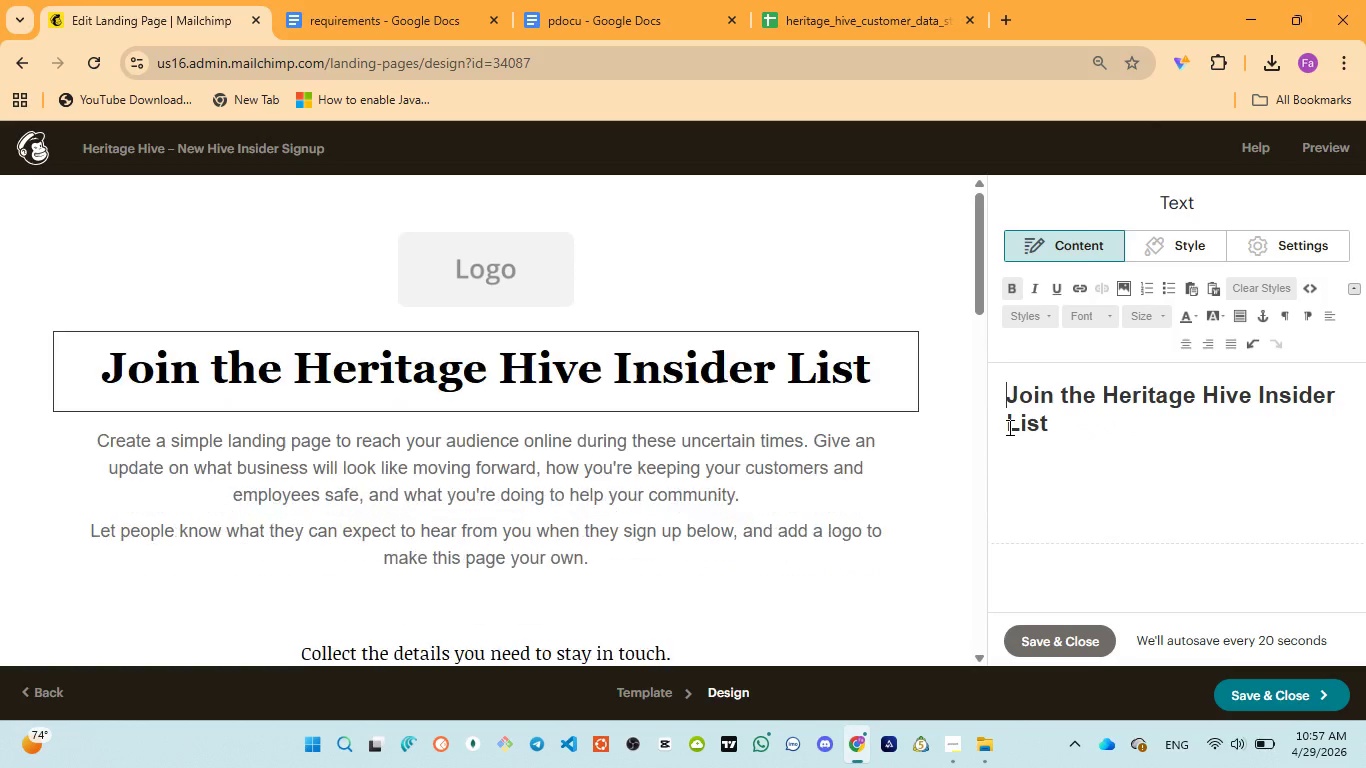 
key(Backspace)
 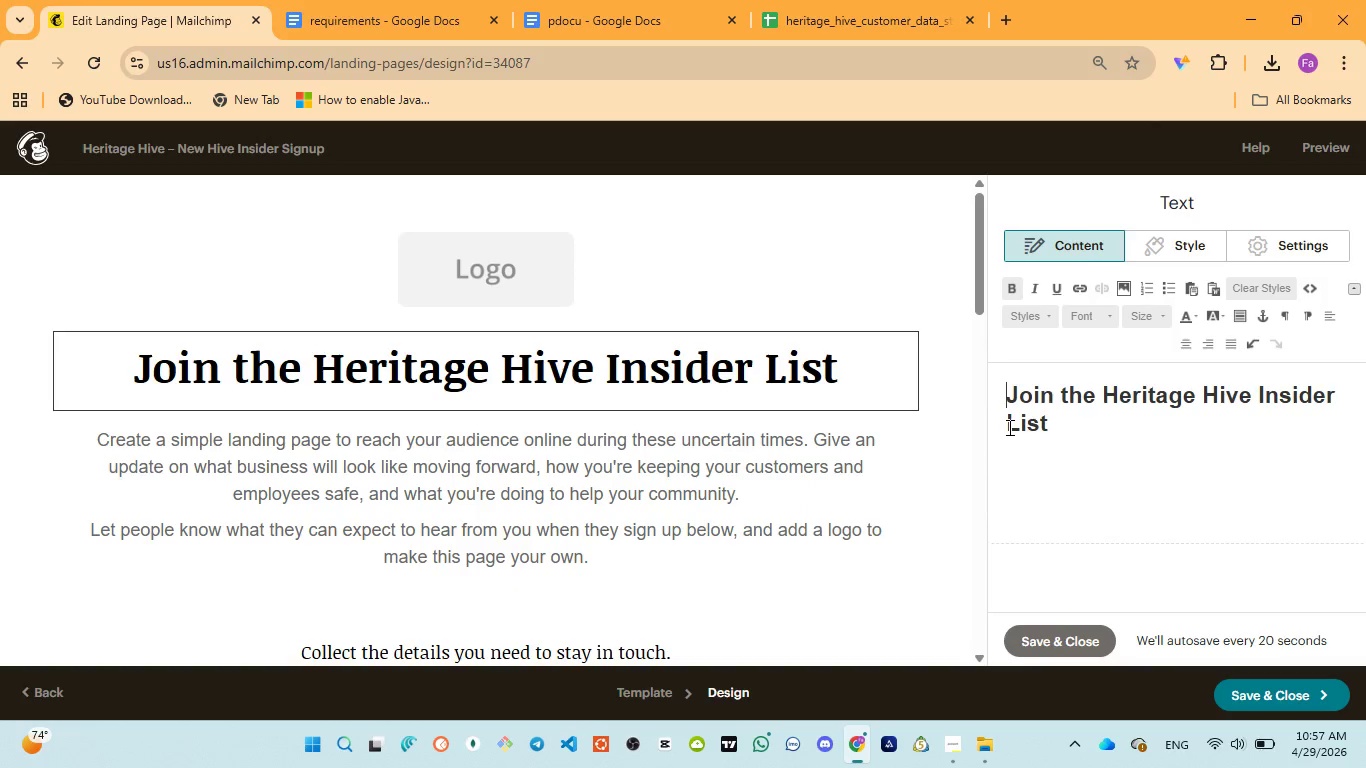 
key(Backspace)
 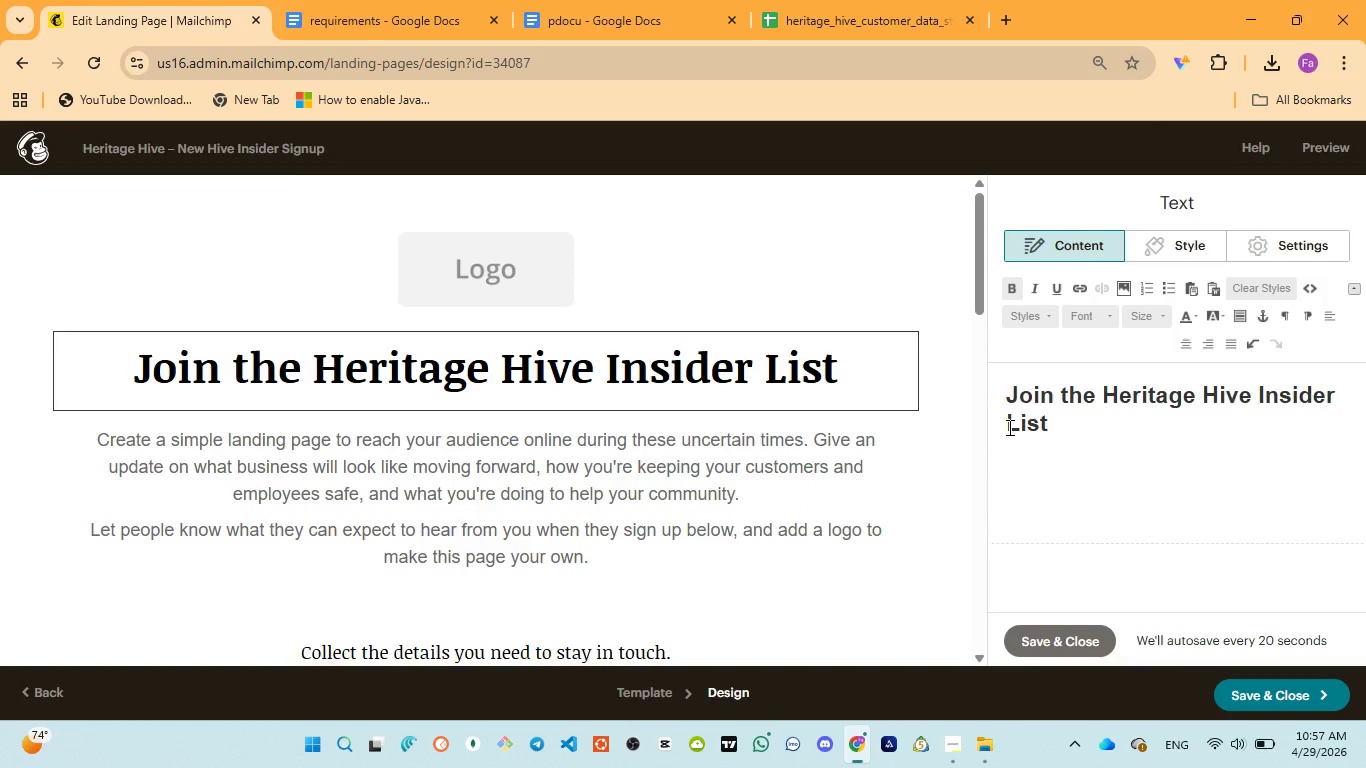 
key(Control+ControlLeft)
 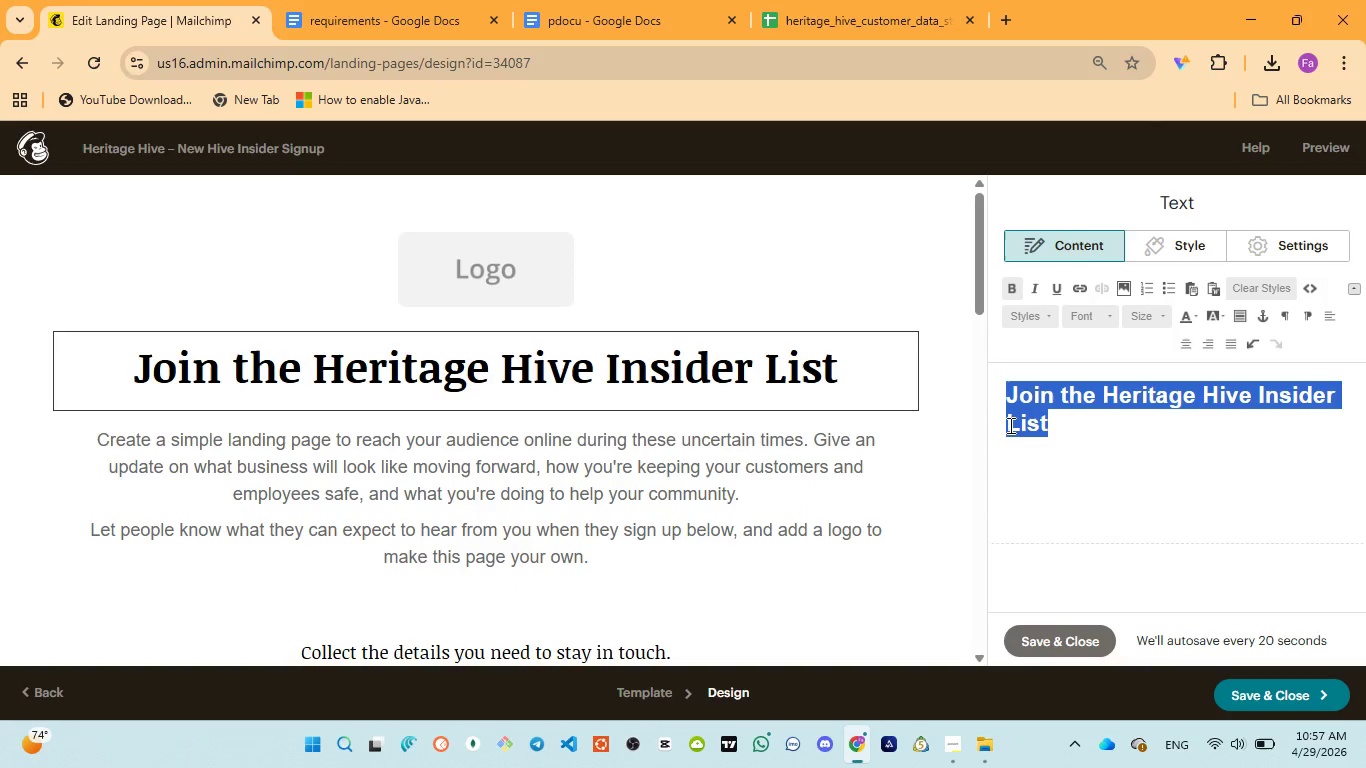 
key(Control+A)
 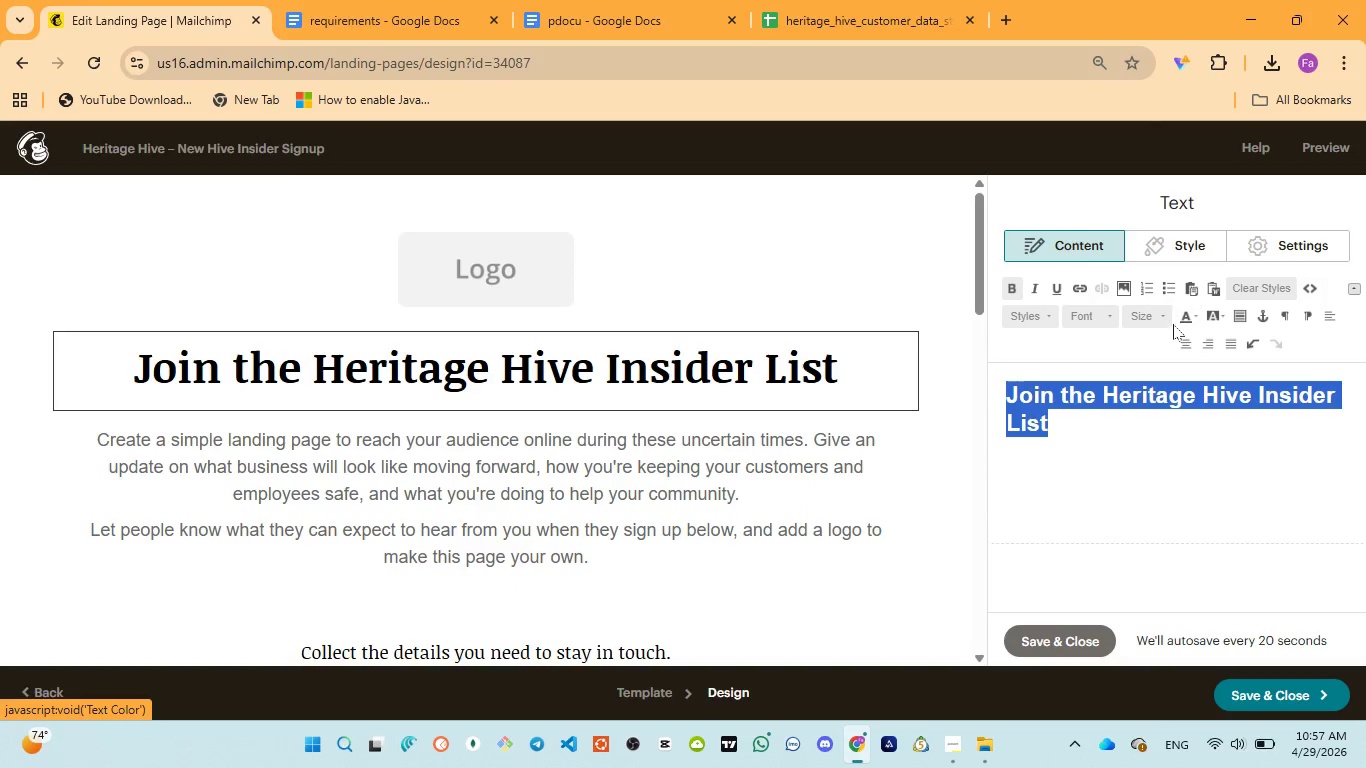 
left_click([1164, 323])
 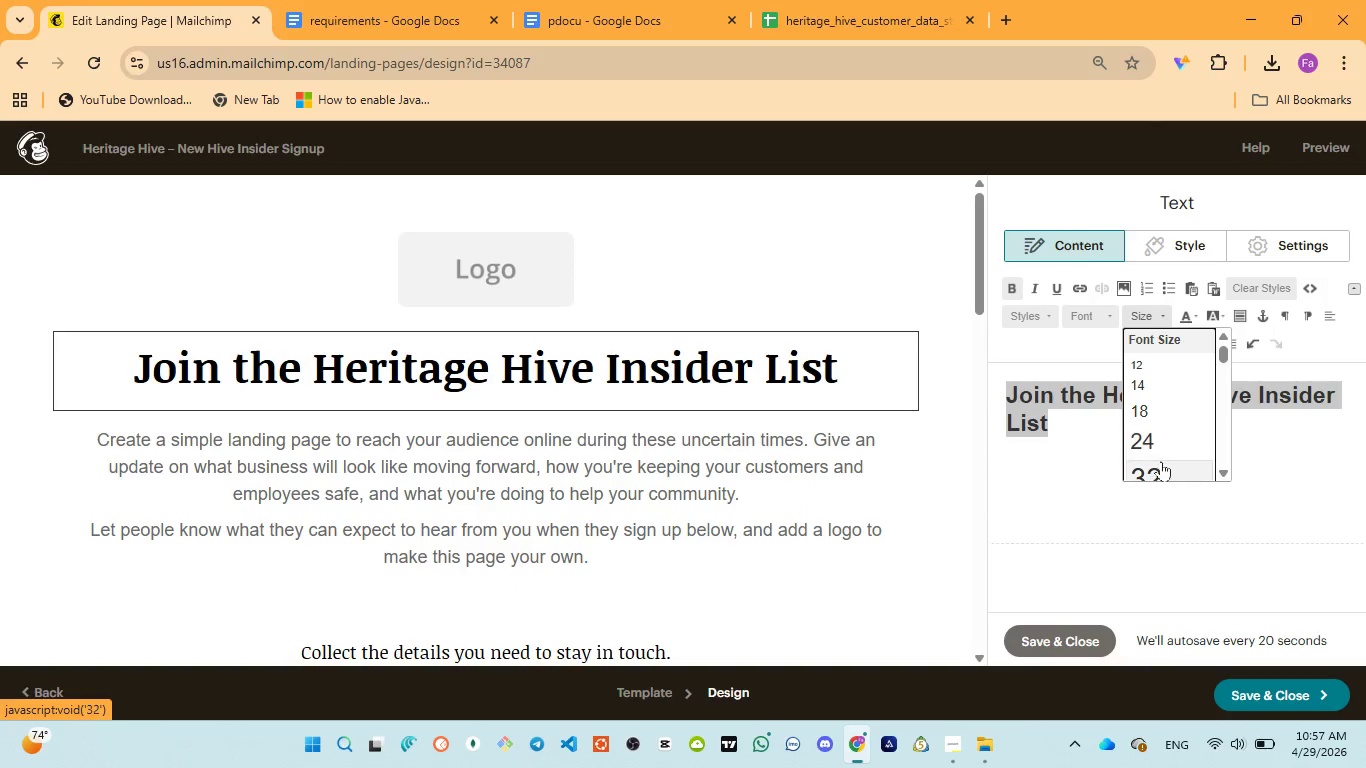 
left_click([1161, 461])
 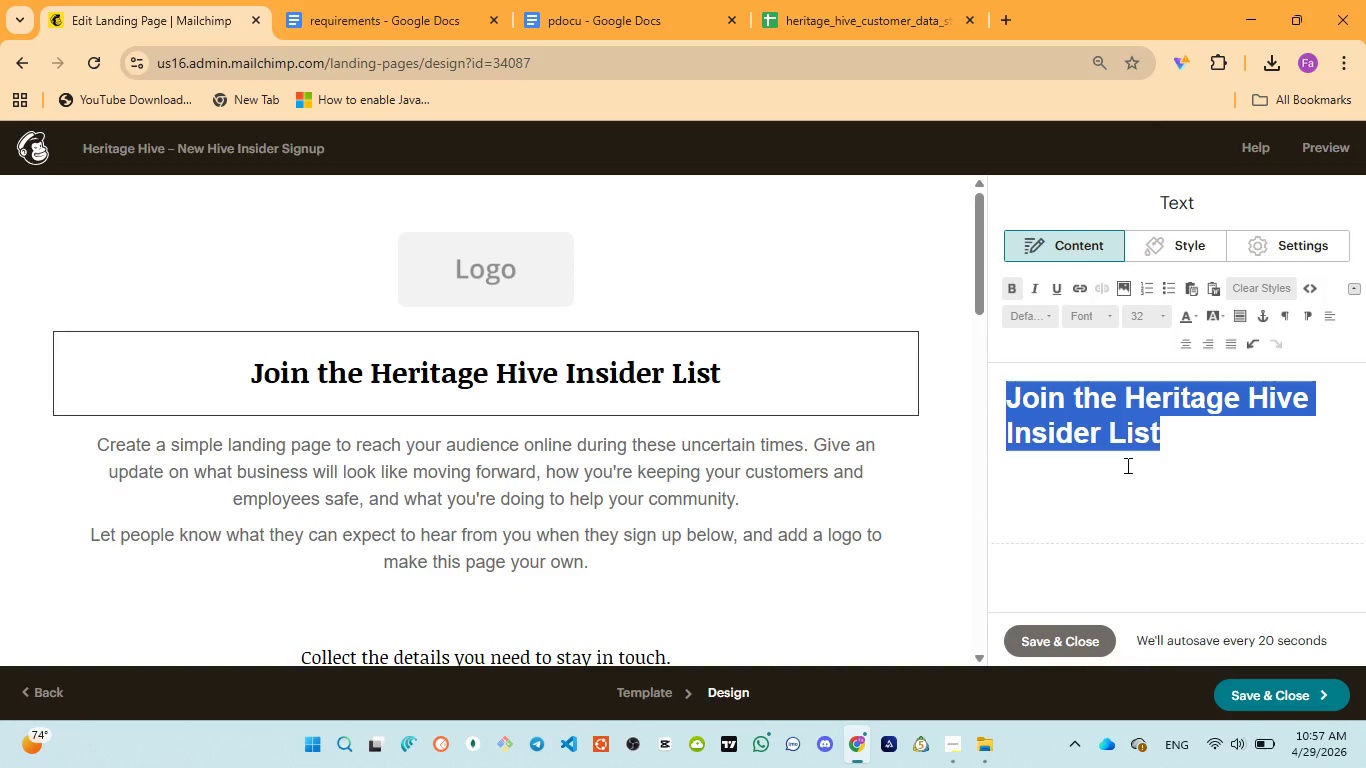 
left_click([1119, 471])
 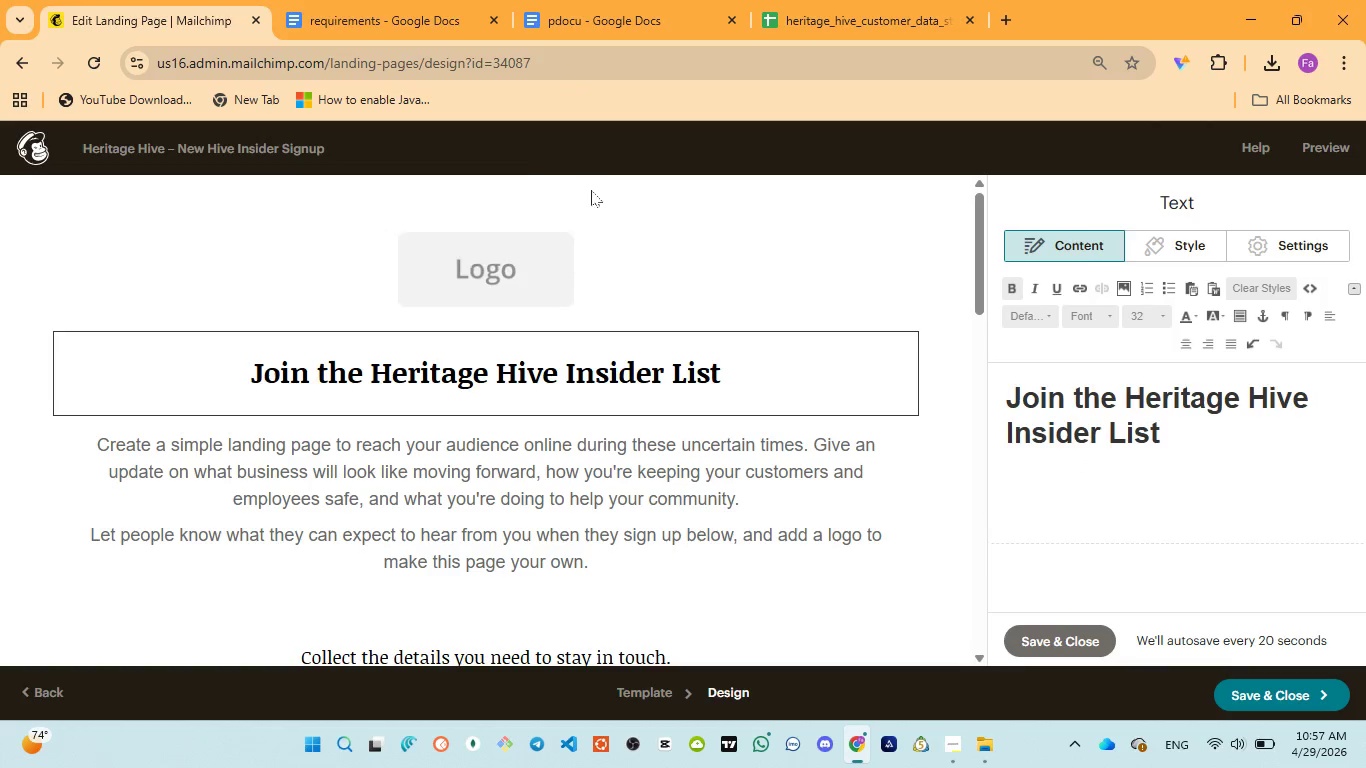 
wait(5.05)
 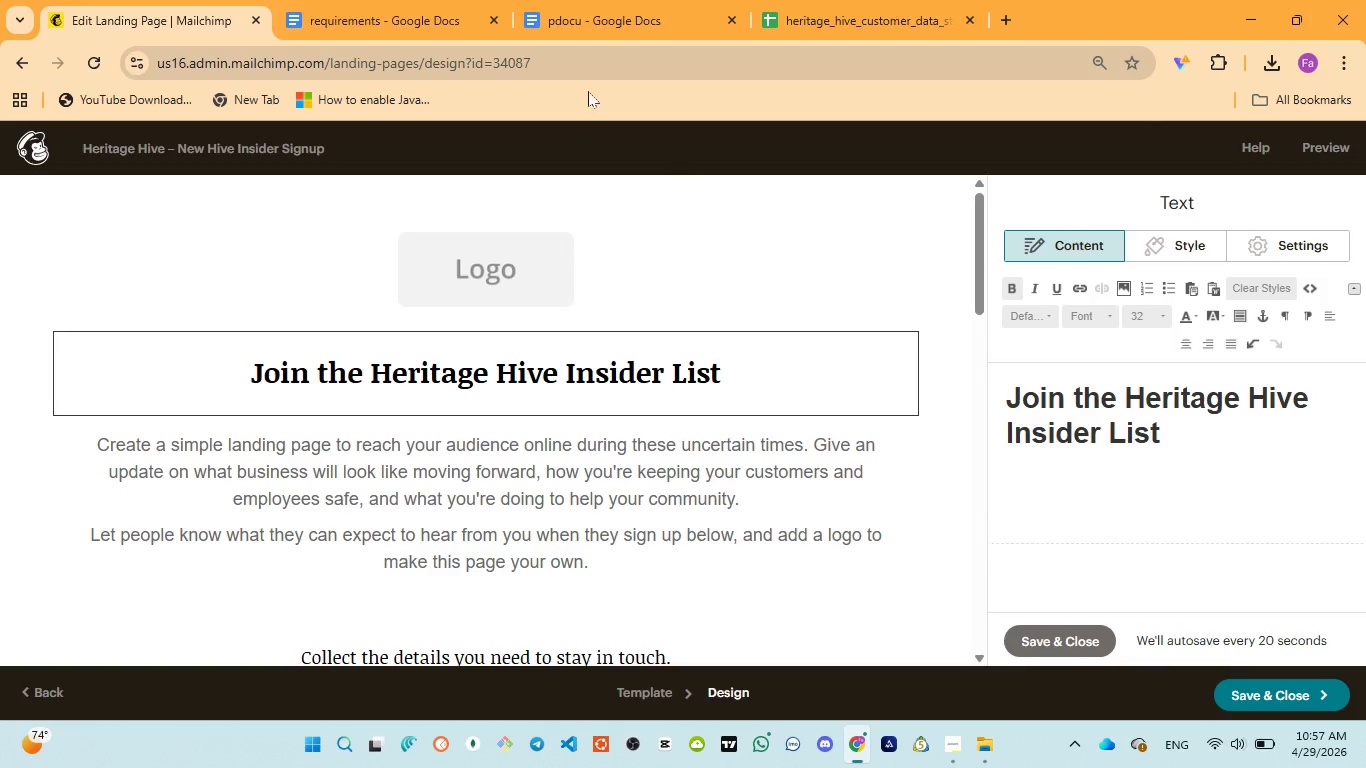 
left_click([560, 22])
 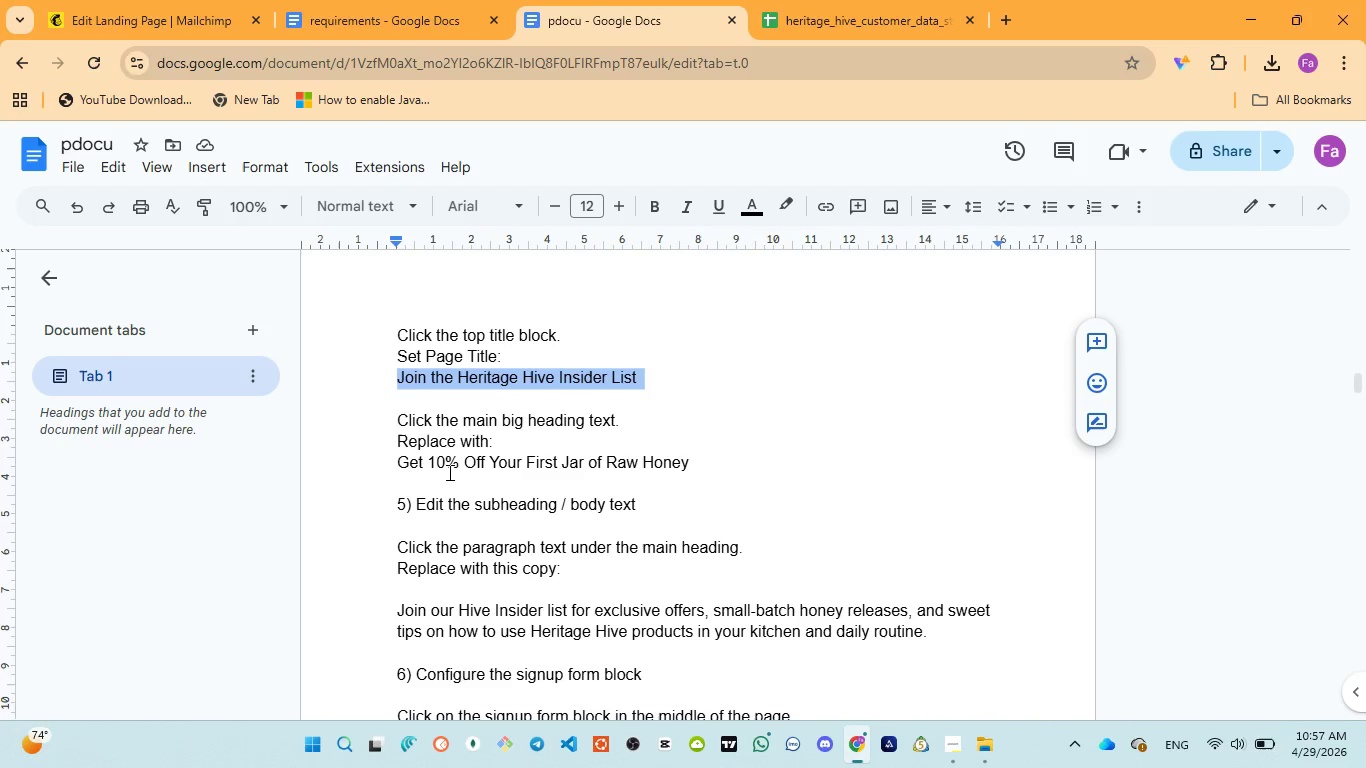 
left_click_drag(start_coordinate=[396, 467], to_coordinate=[690, 465])
 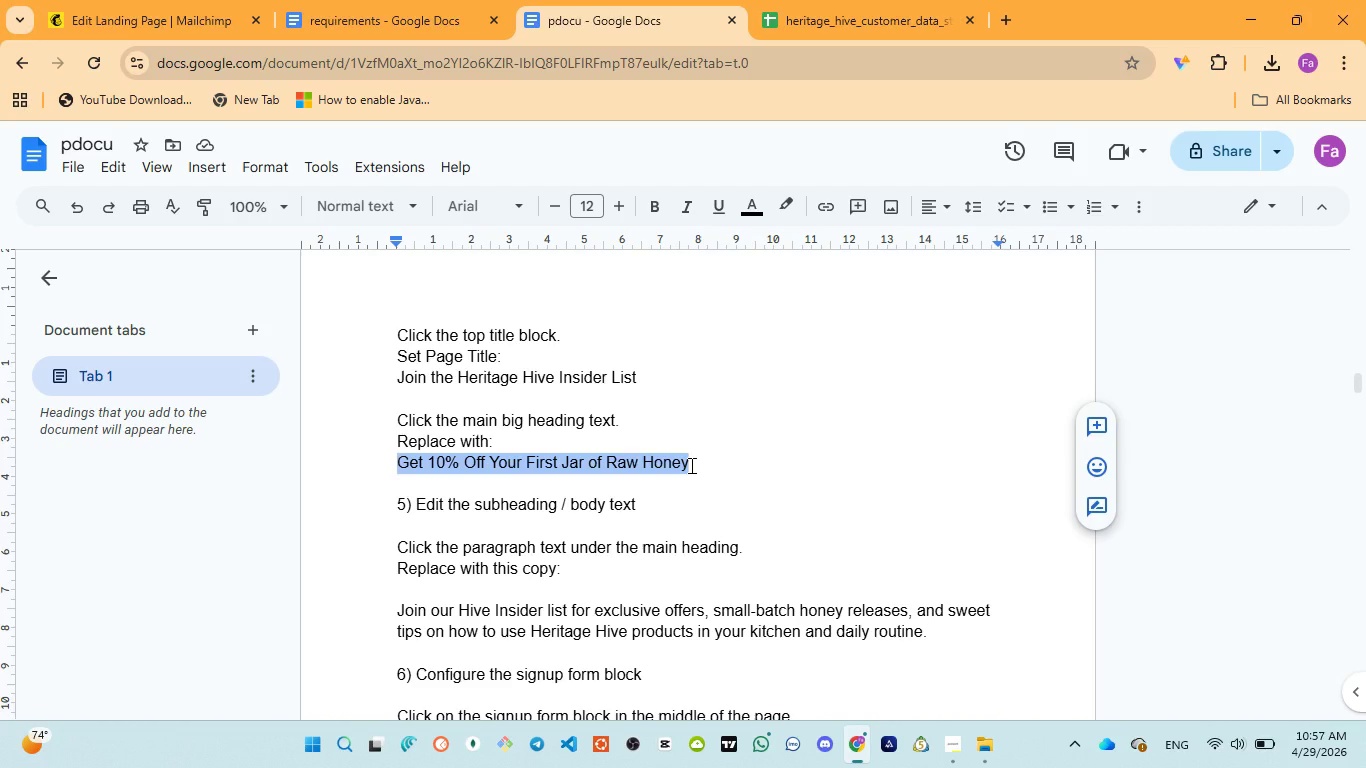 
key(Control+C)
 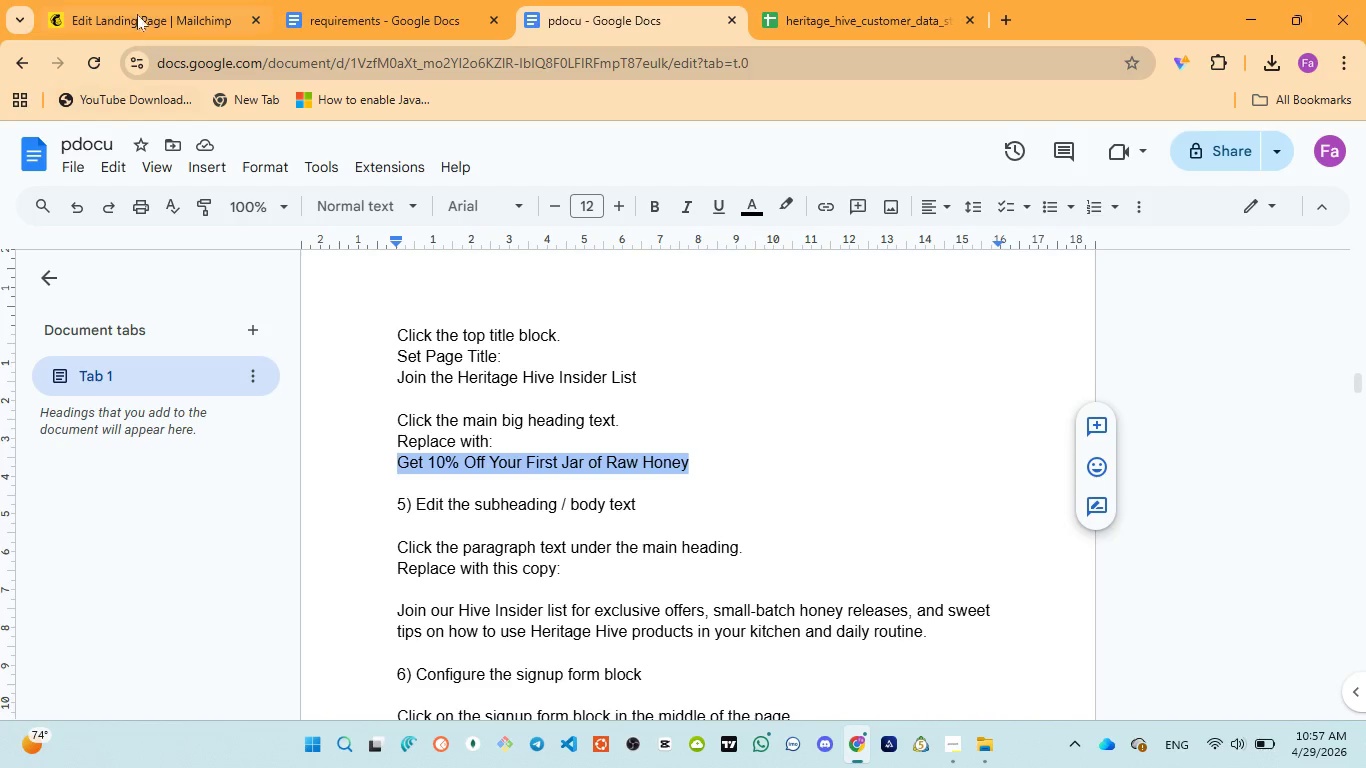 
left_click([136, 9])
 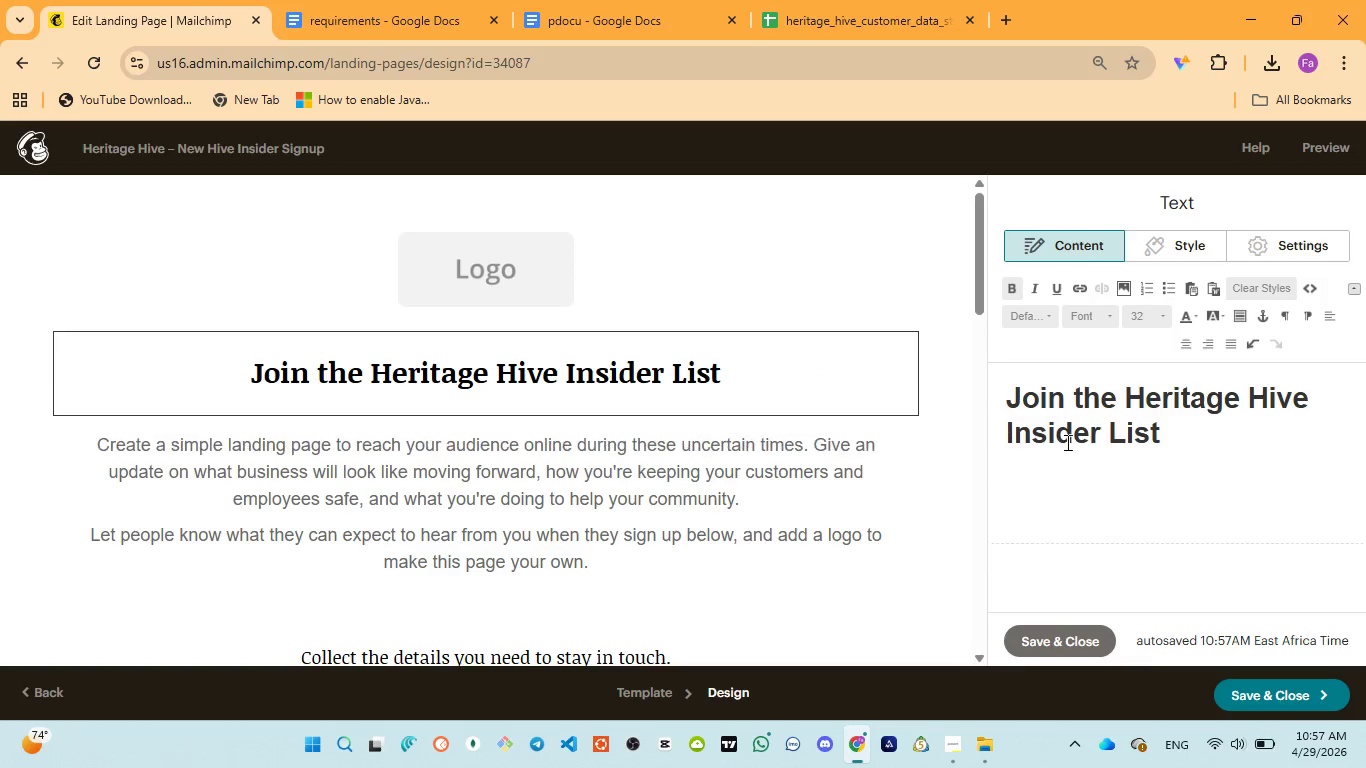 
left_click([1193, 450])
 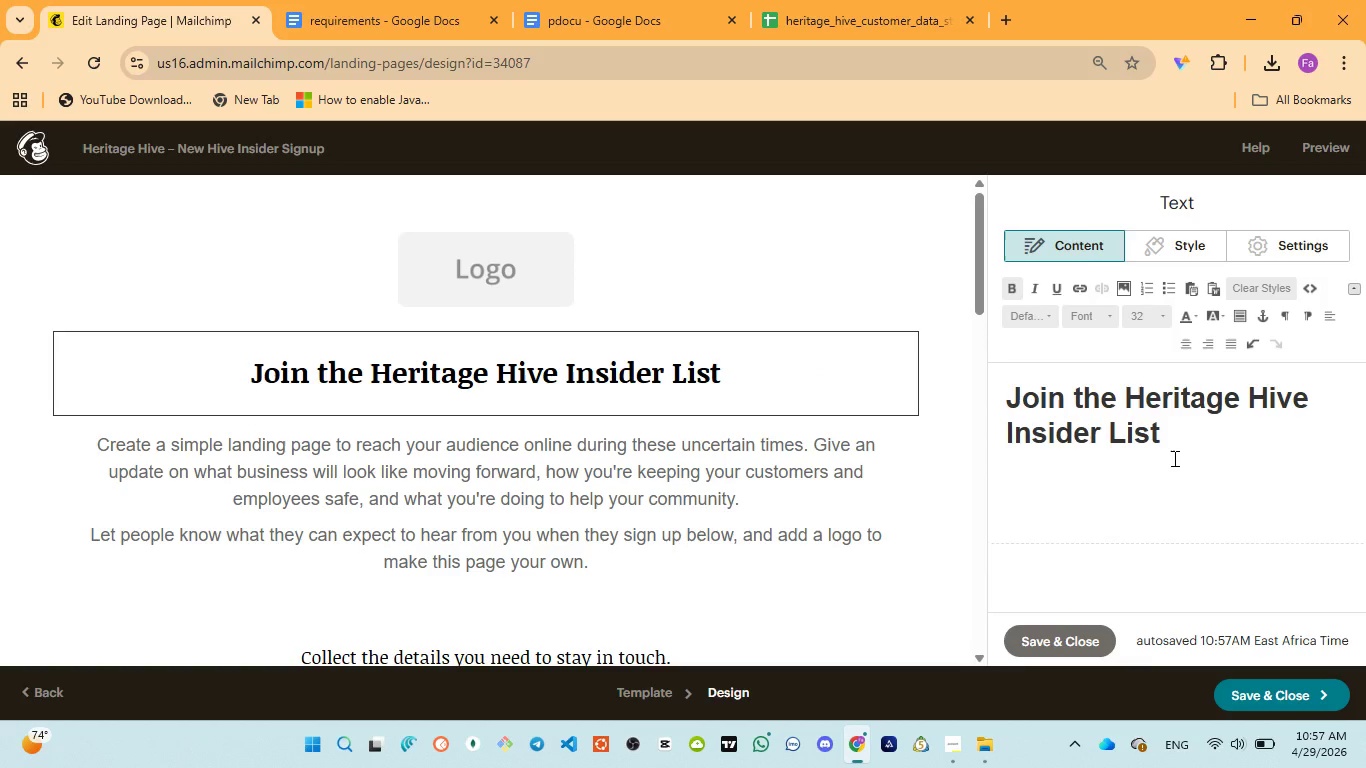 
key(Enter)
 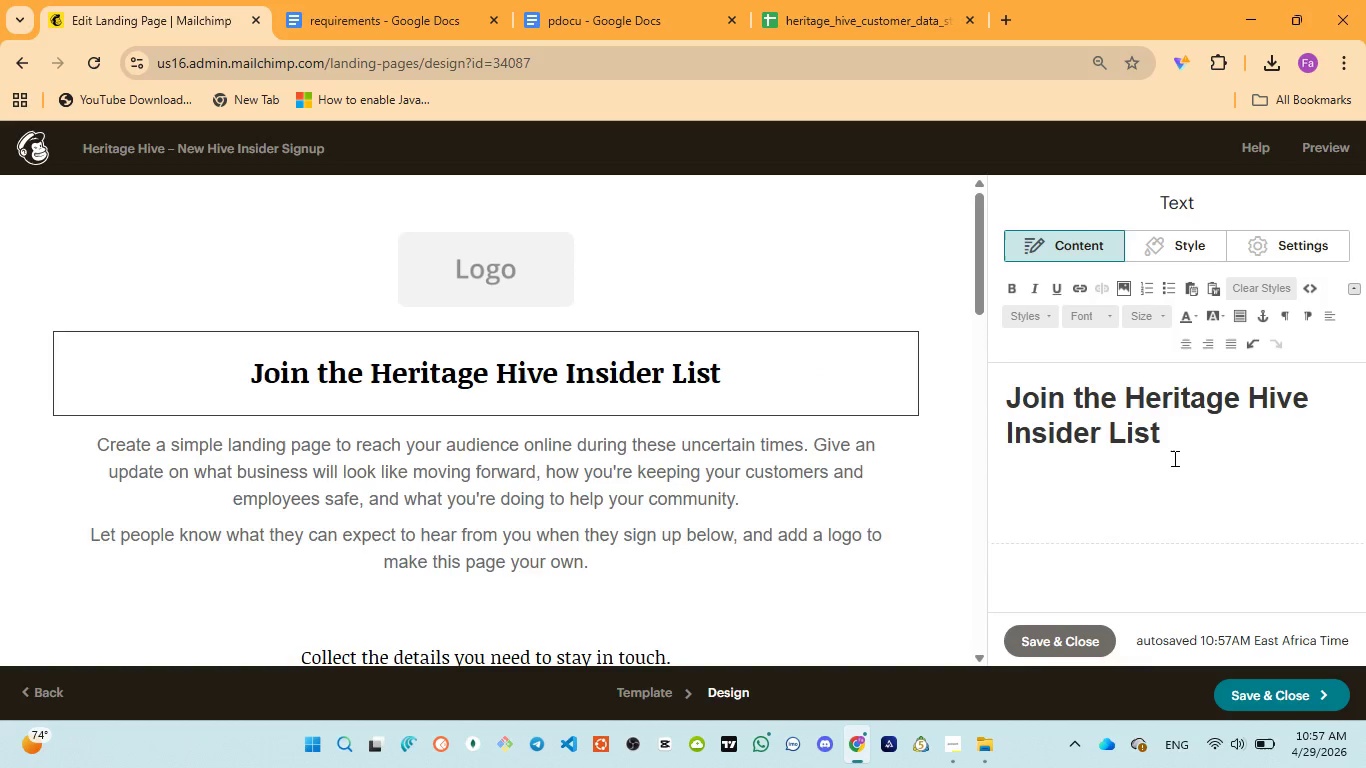 
key(Enter)
 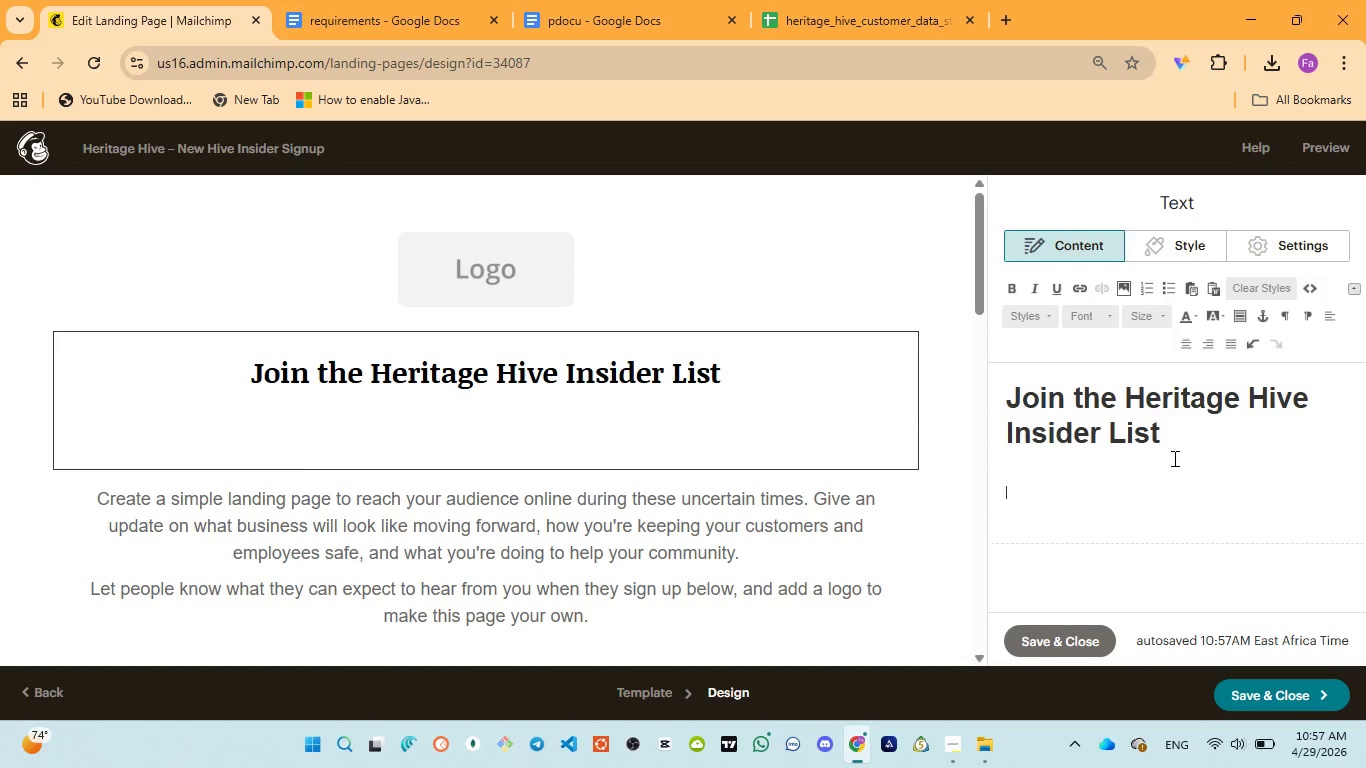 
key(Control+ControlLeft)
 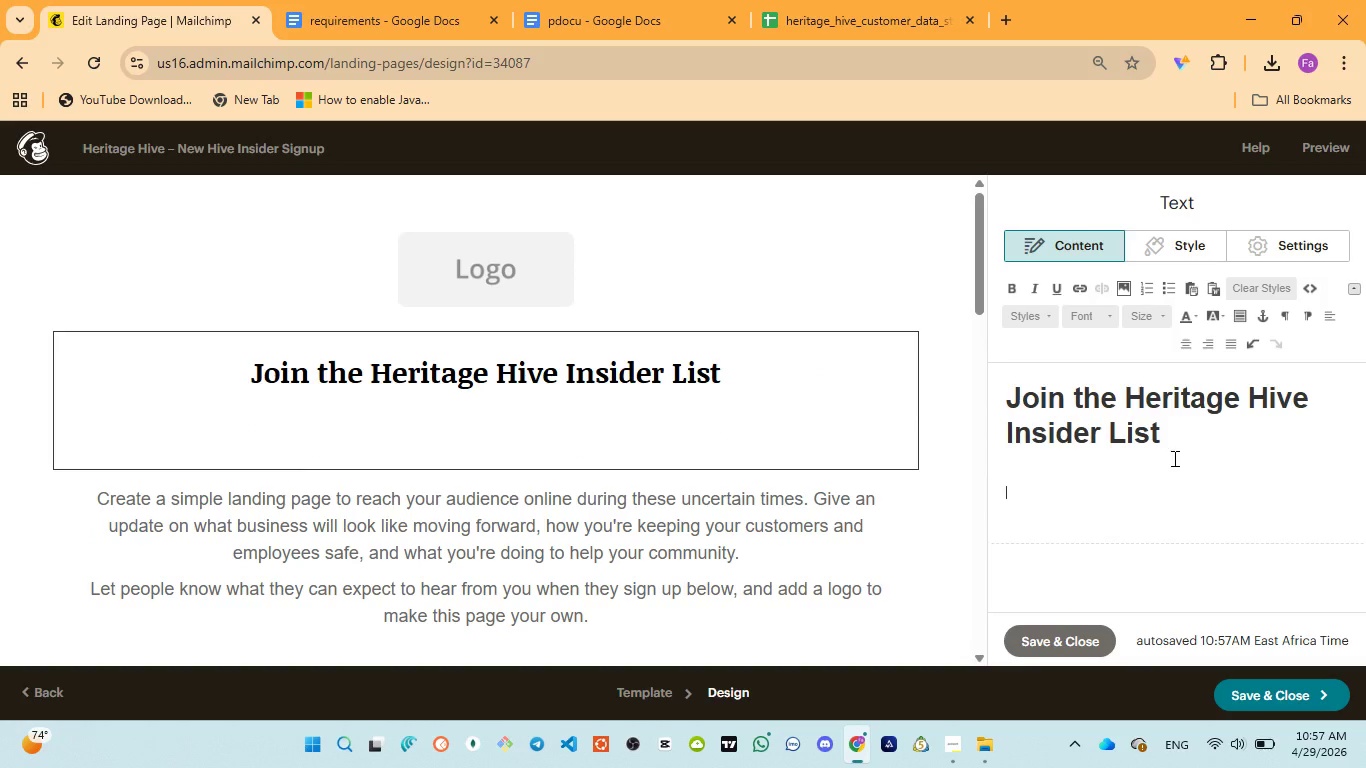 
key(Control+V)
 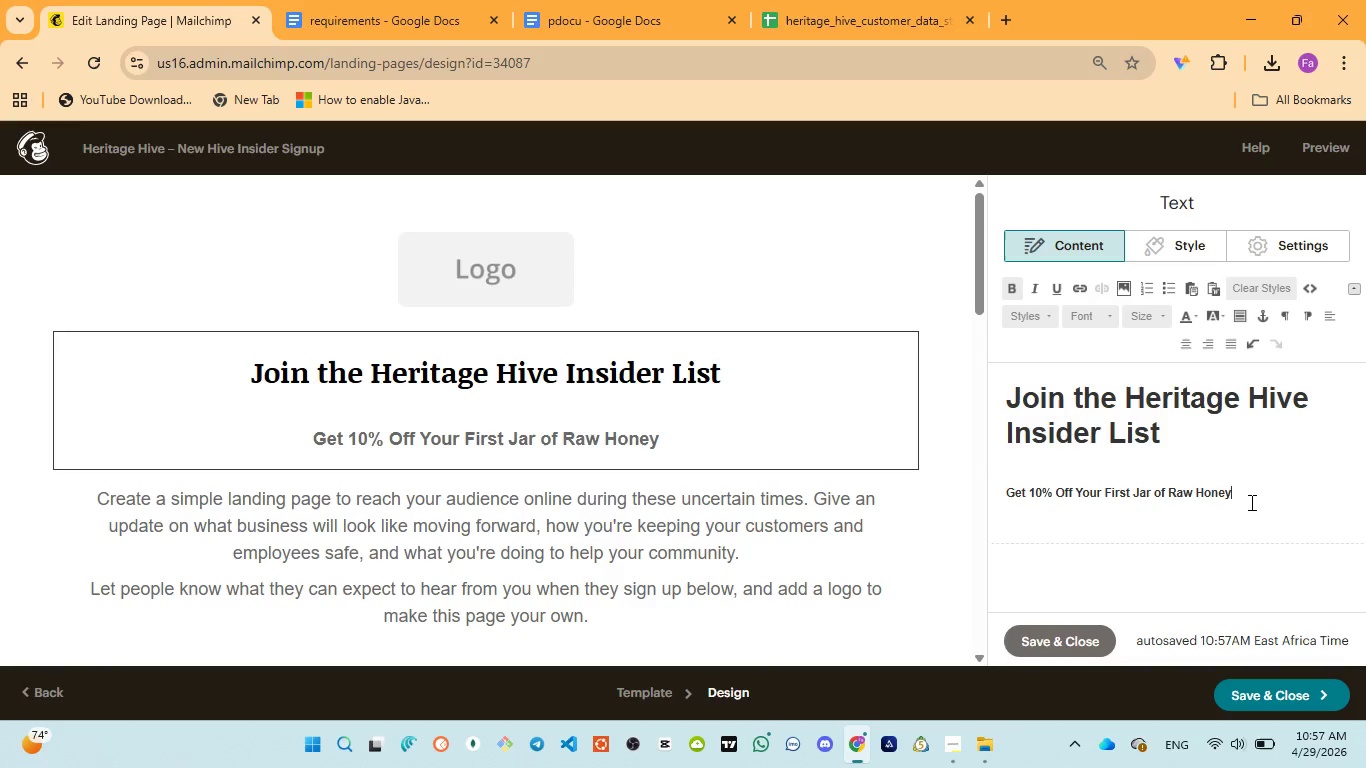 
wait(8.3)
 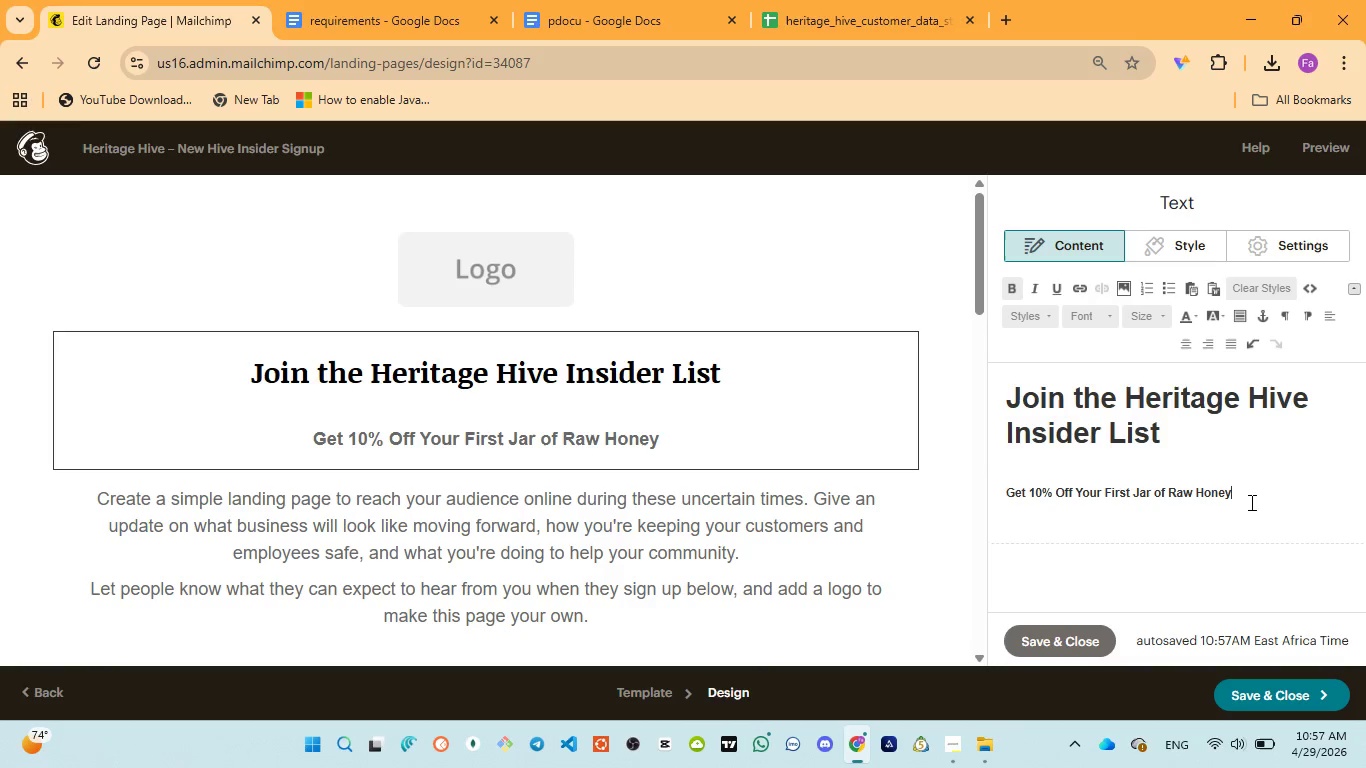 
left_click([561, 15])
 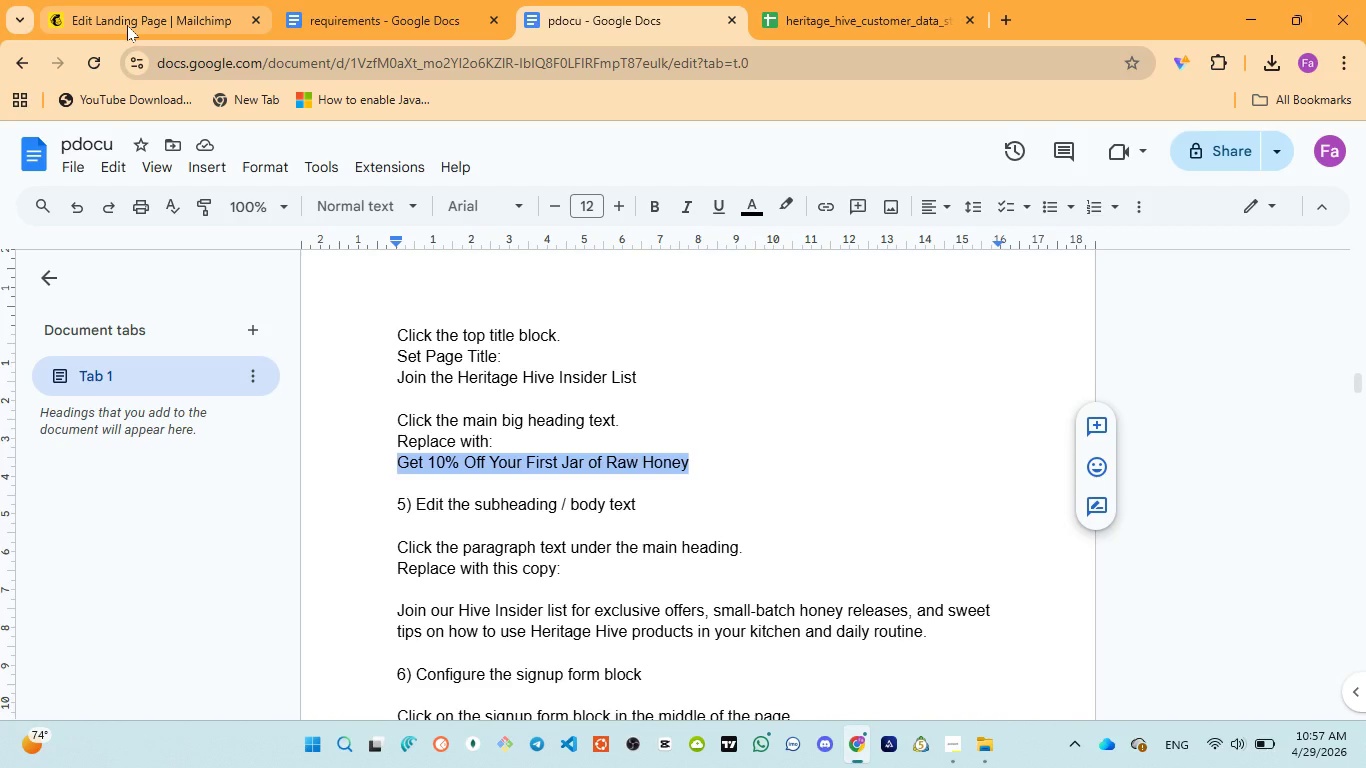 
wait(6.49)
 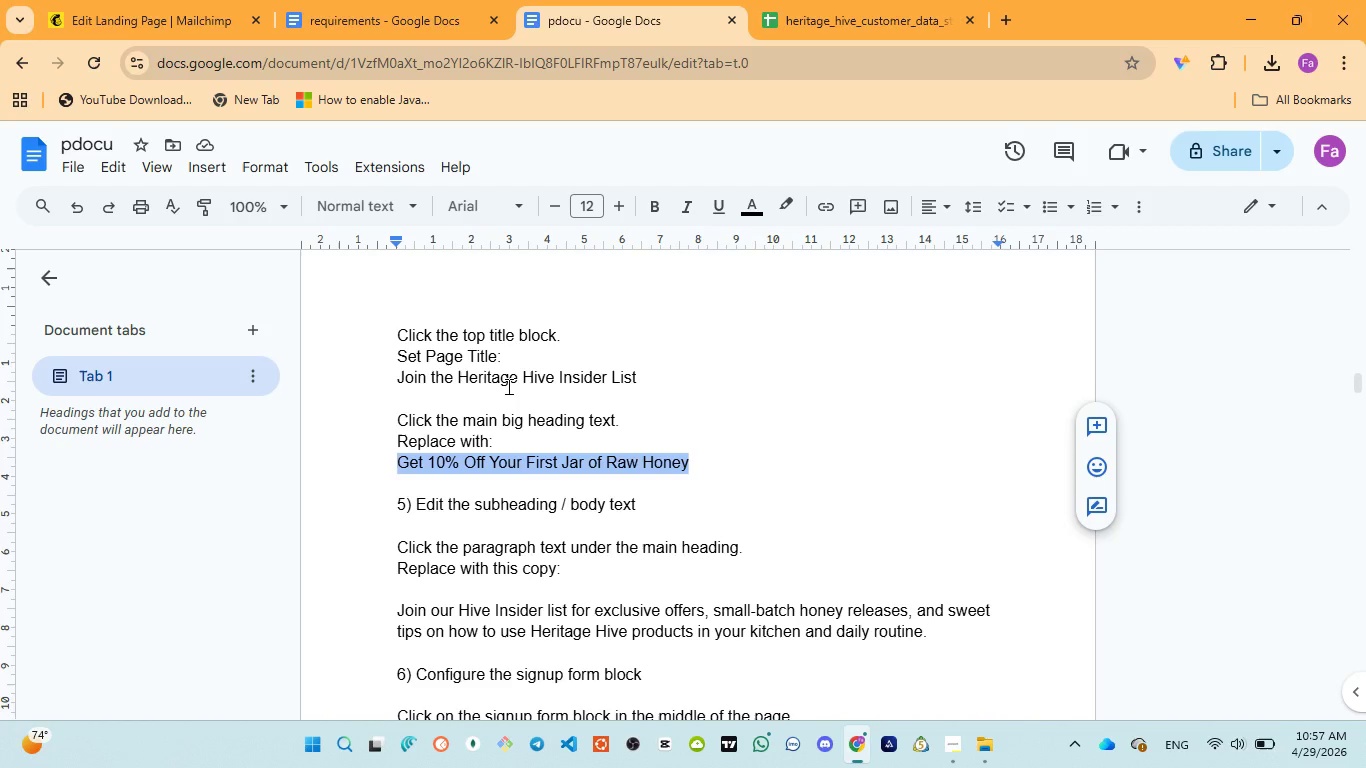 
left_click([127, 25])
 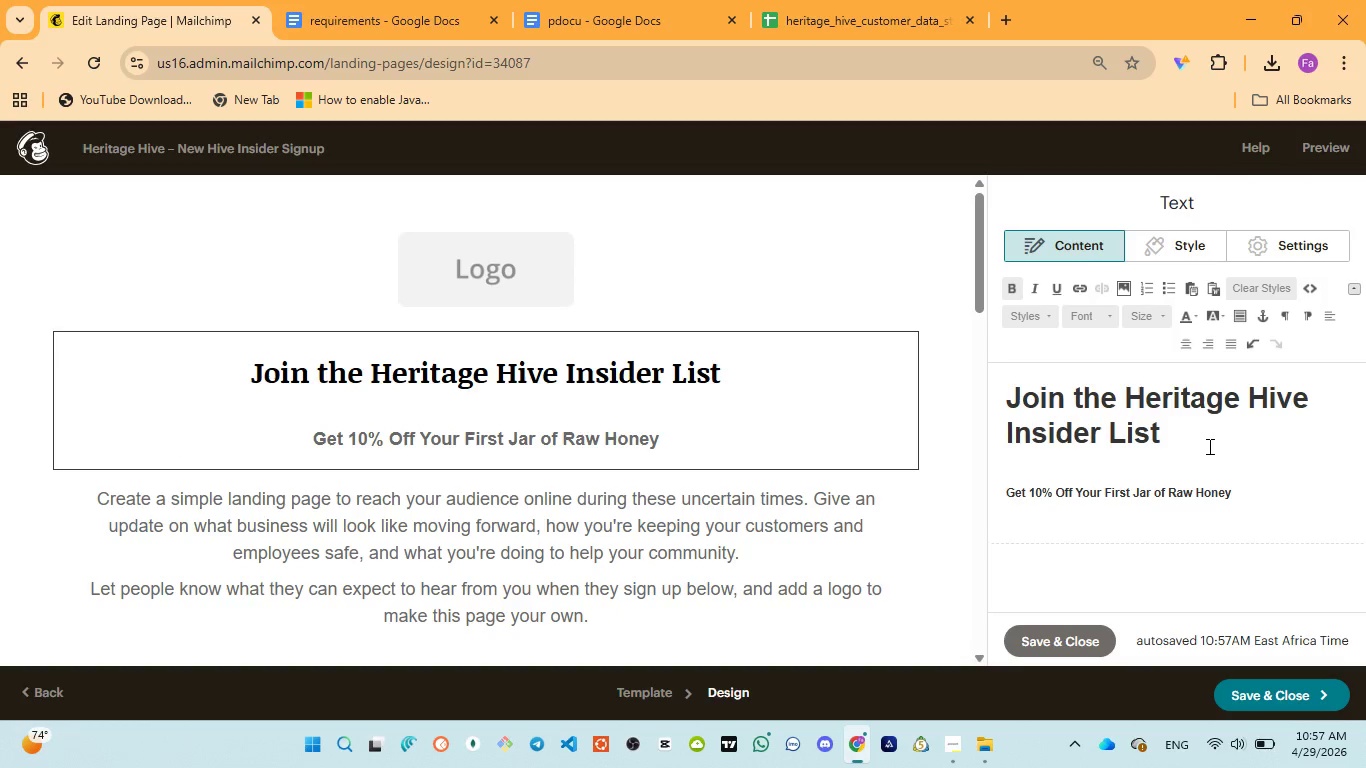 
left_click_drag(start_coordinate=[1195, 446], to_coordinate=[906, 359])
 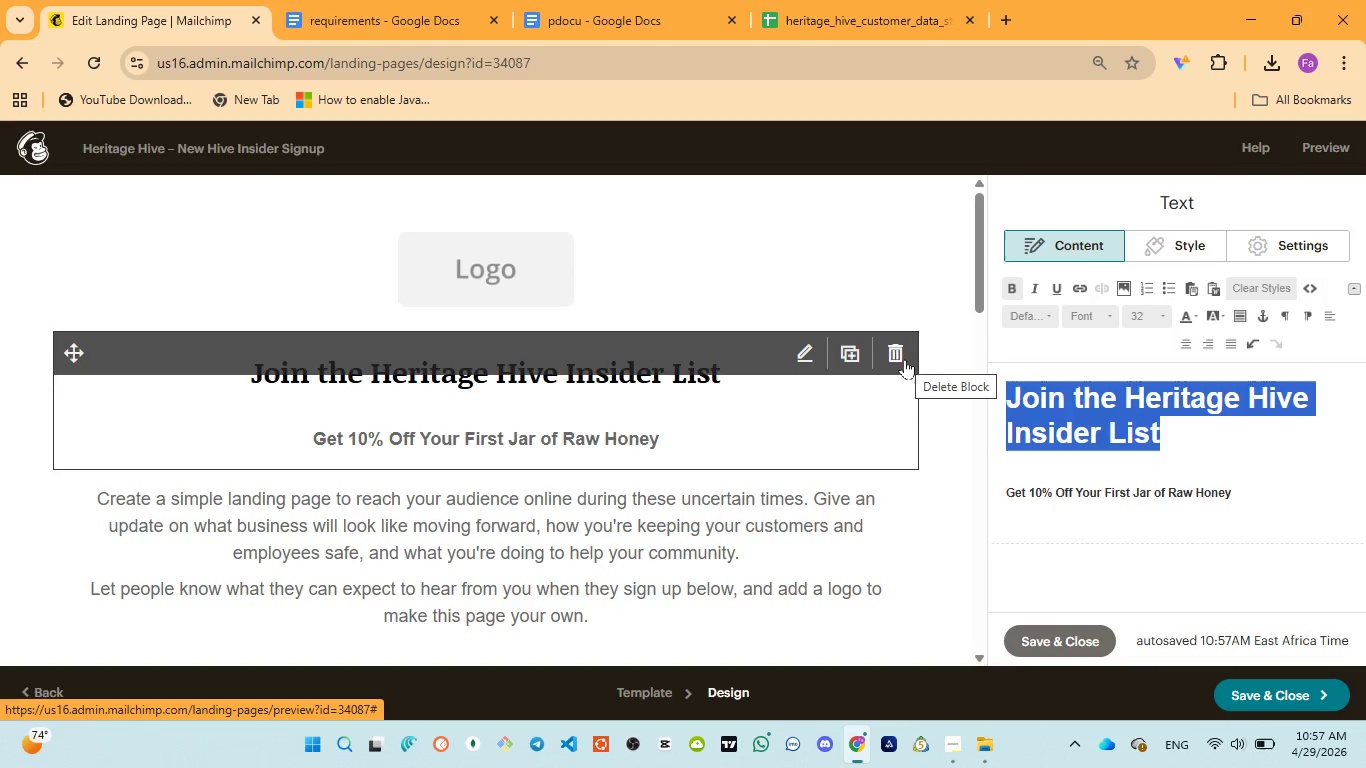 
key(Backspace)
 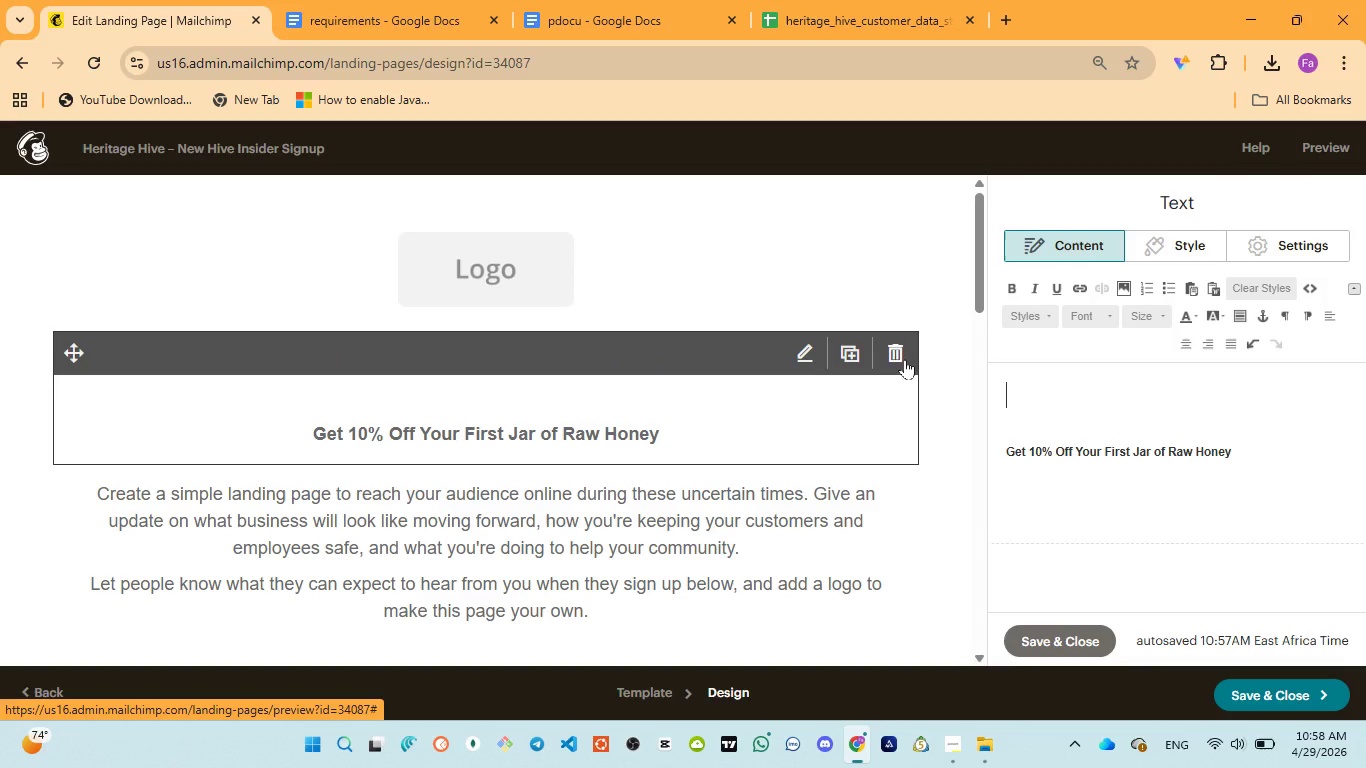 
key(ArrowDown)
 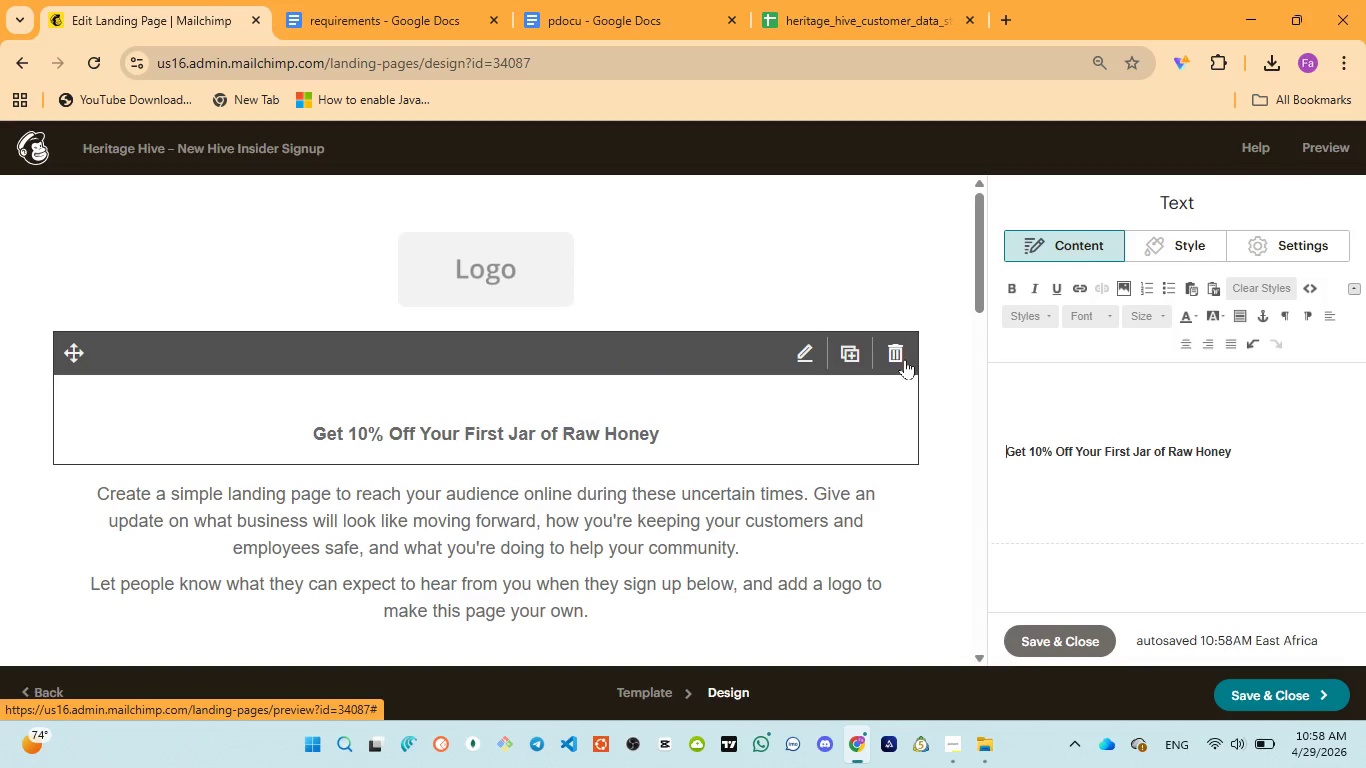 
key(ArrowDown)
 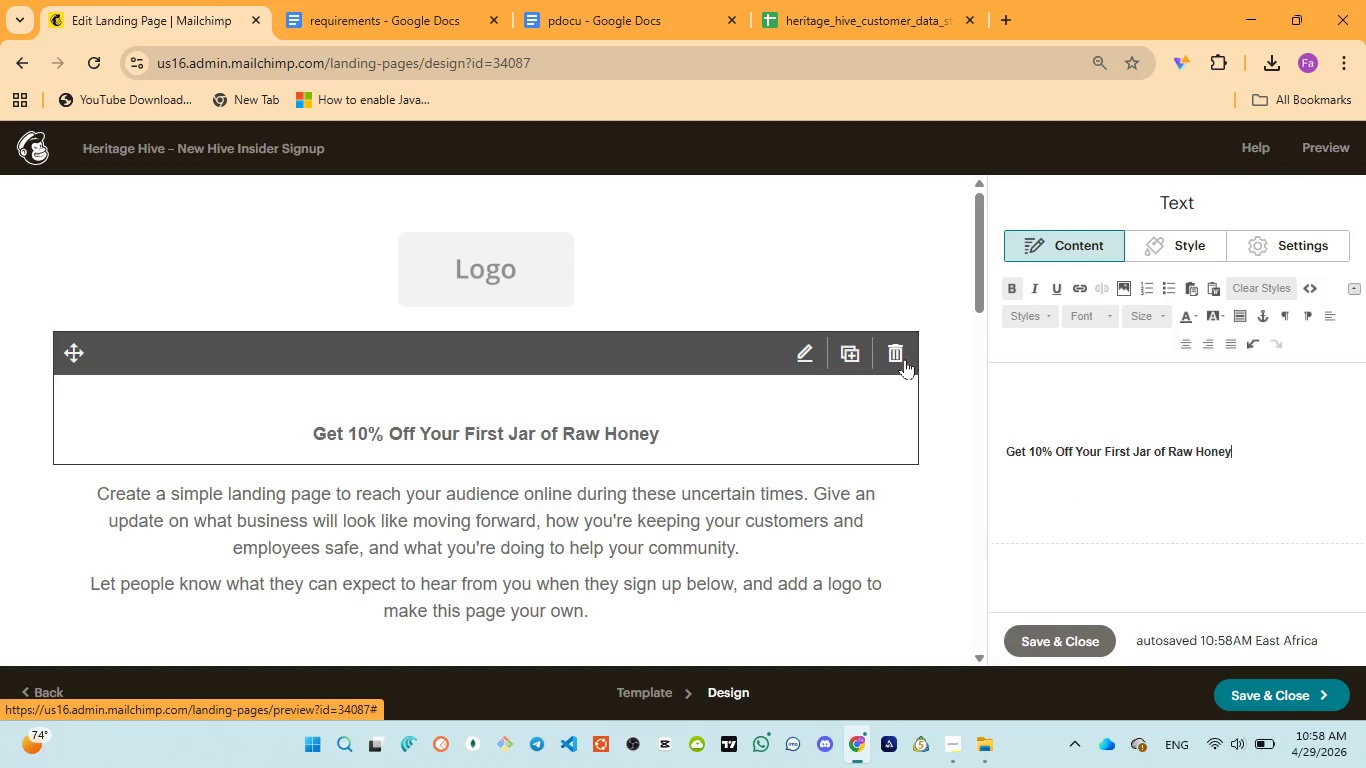 
key(ArrowDown)
 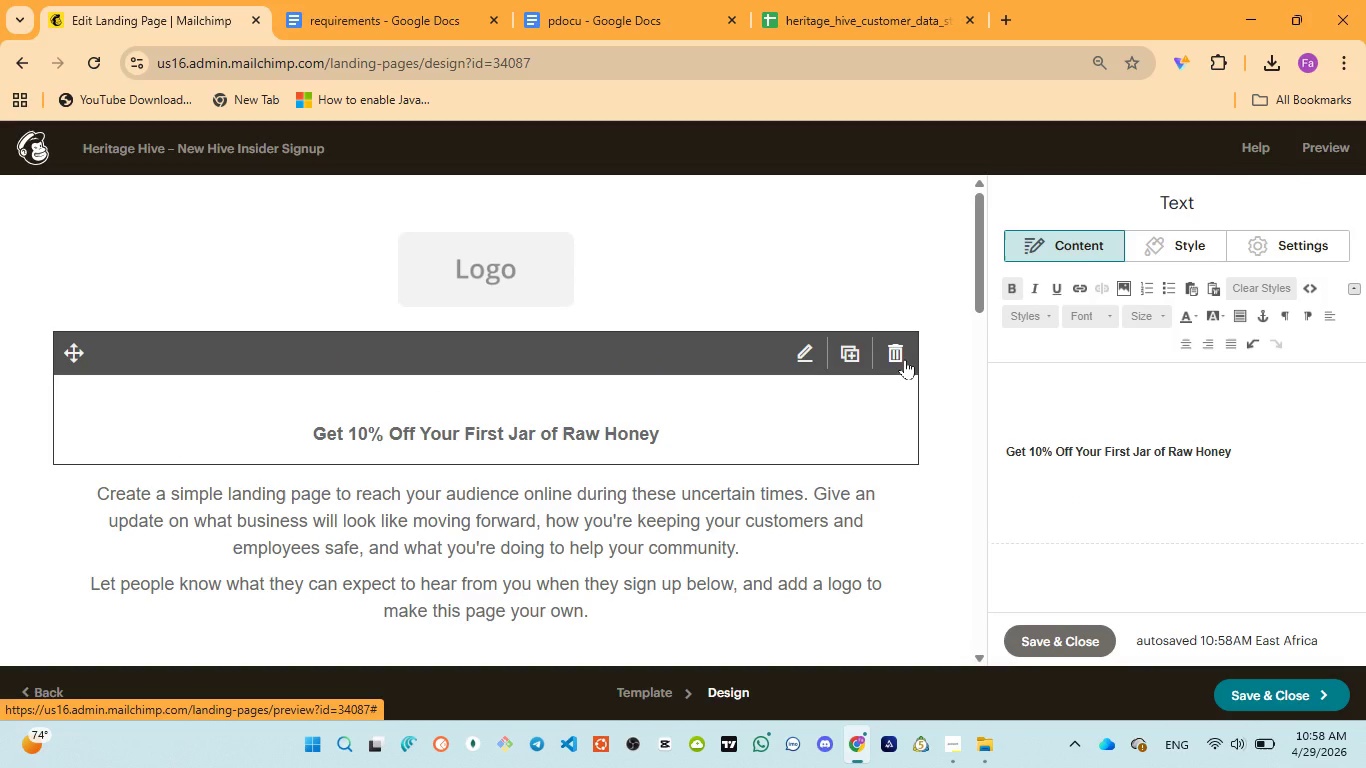 
key(ArrowUp)
 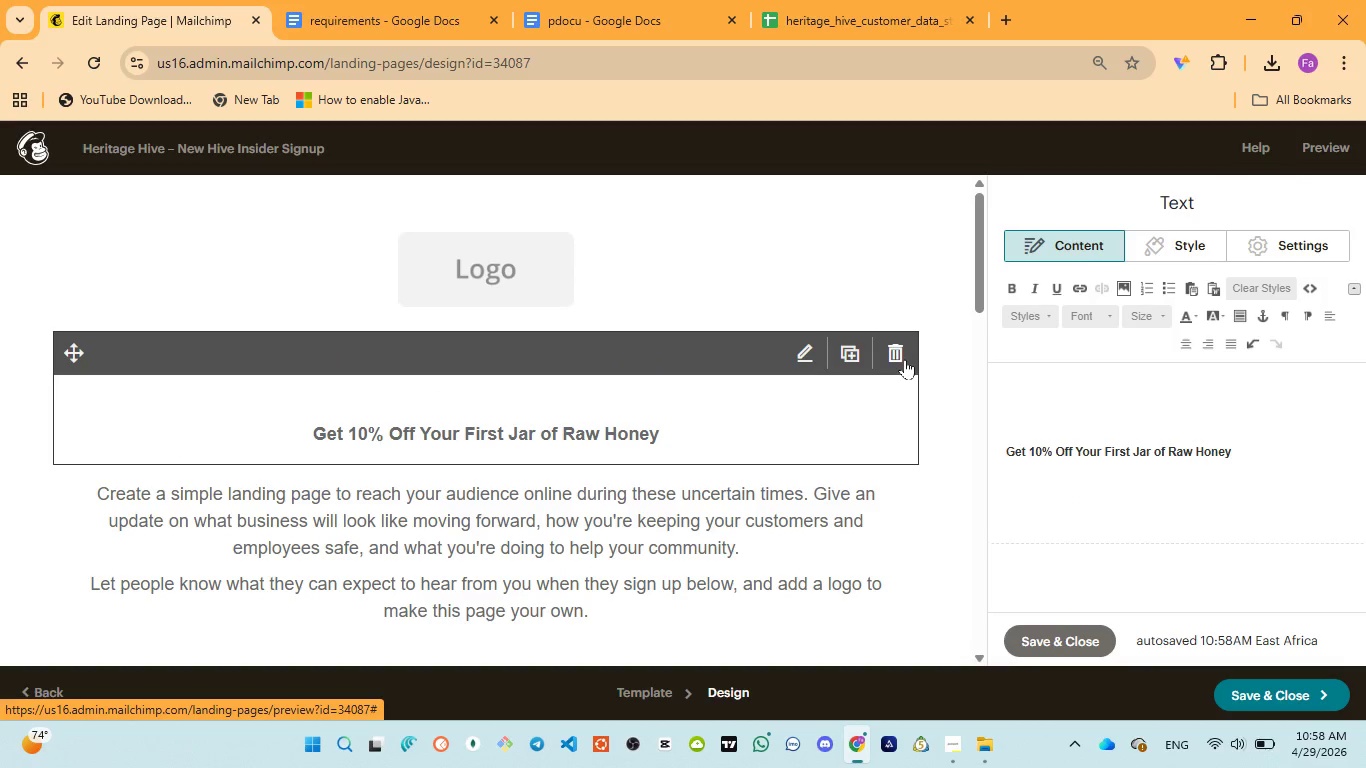 
key(ArrowDown)
 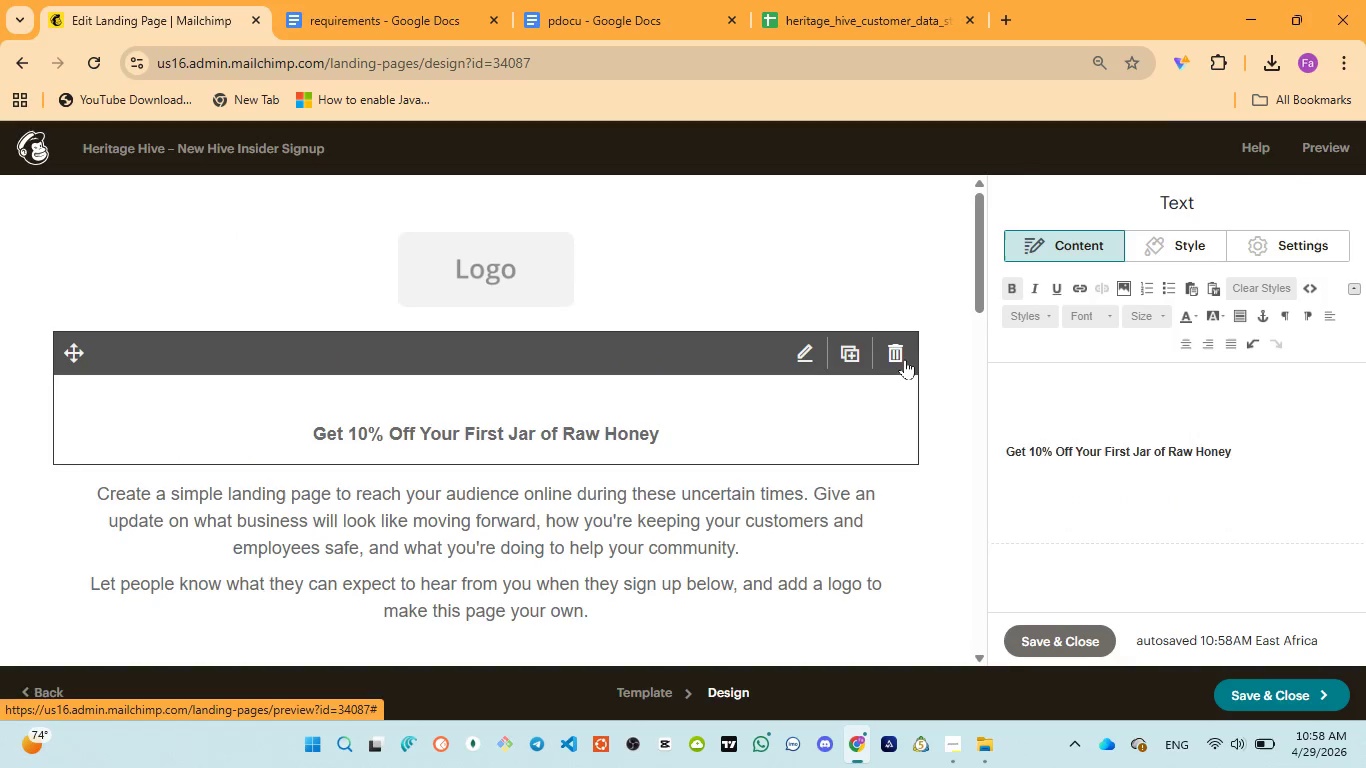 
key(Backspace)
 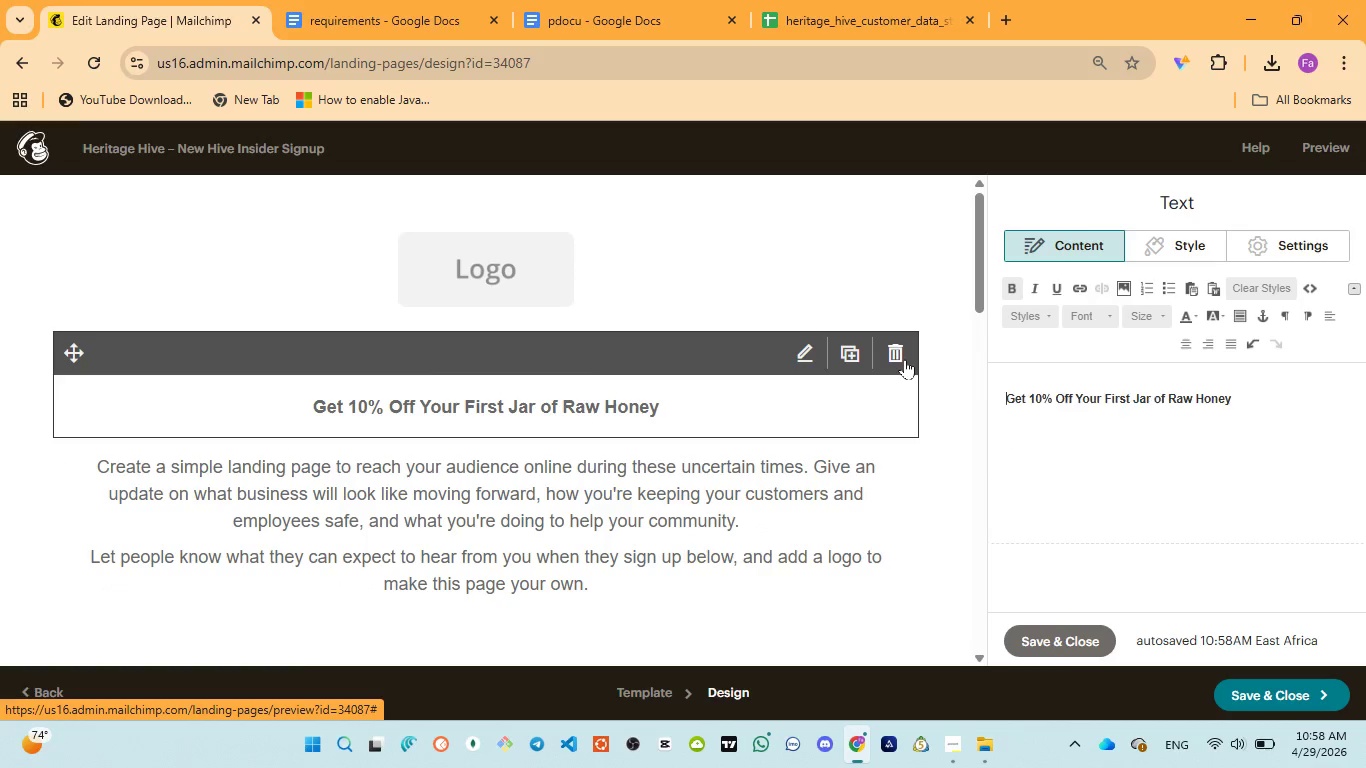 
key(Backspace)
 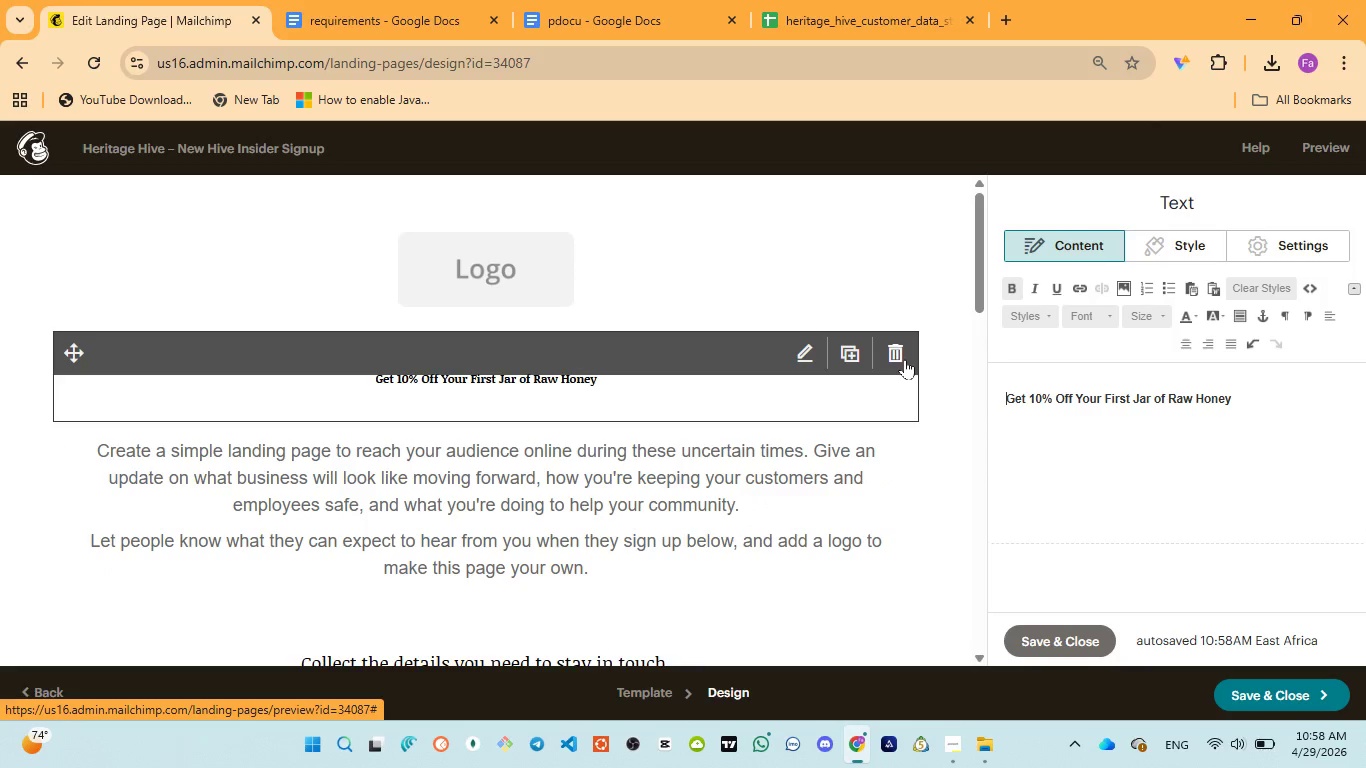 
key(Backspace)
 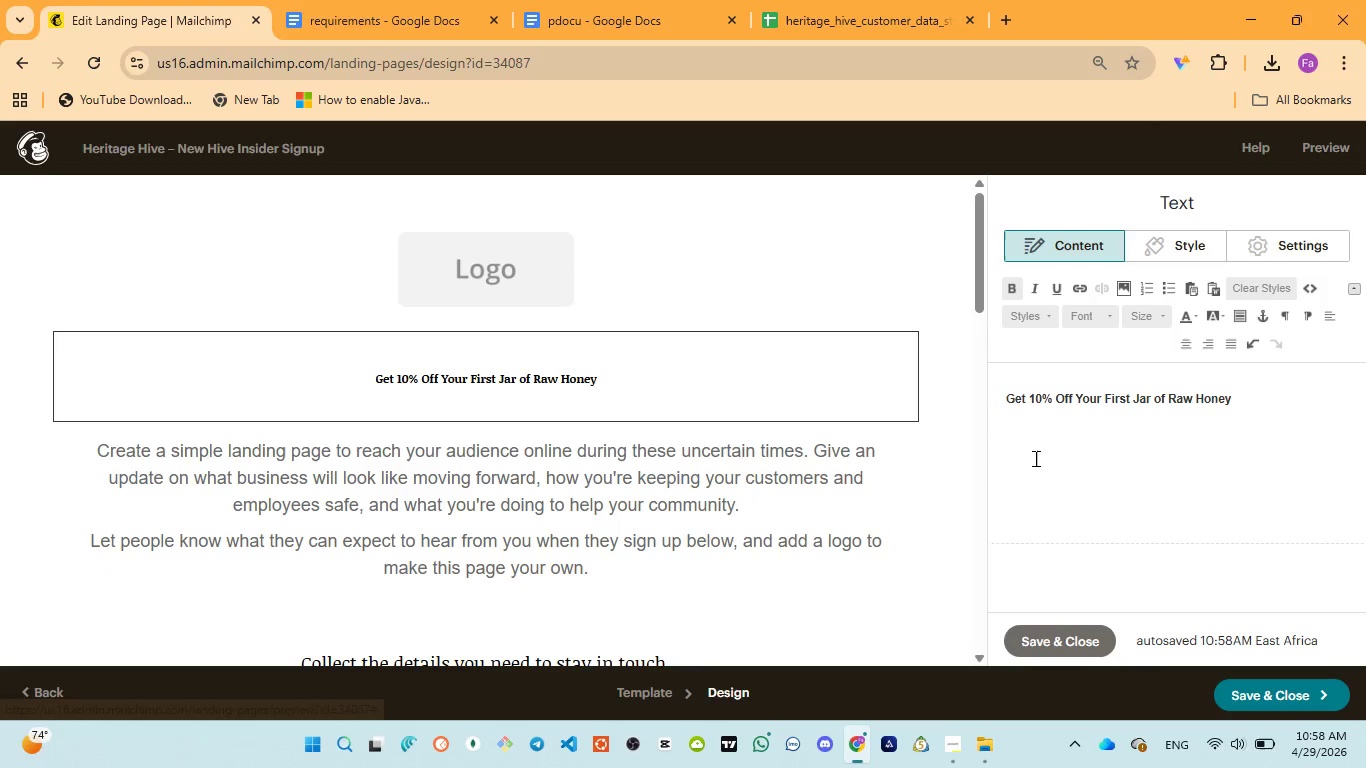 
key(Control+A)
 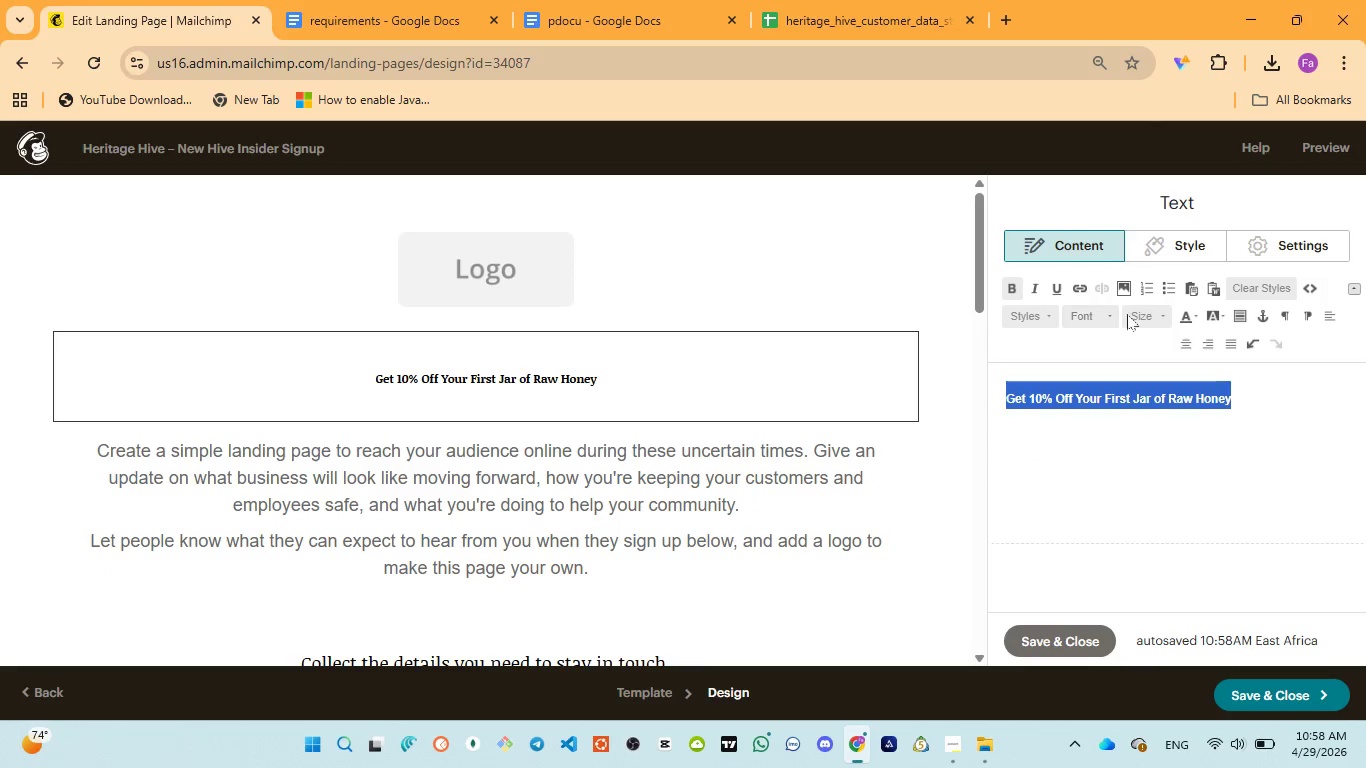 
left_click([1145, 310])
 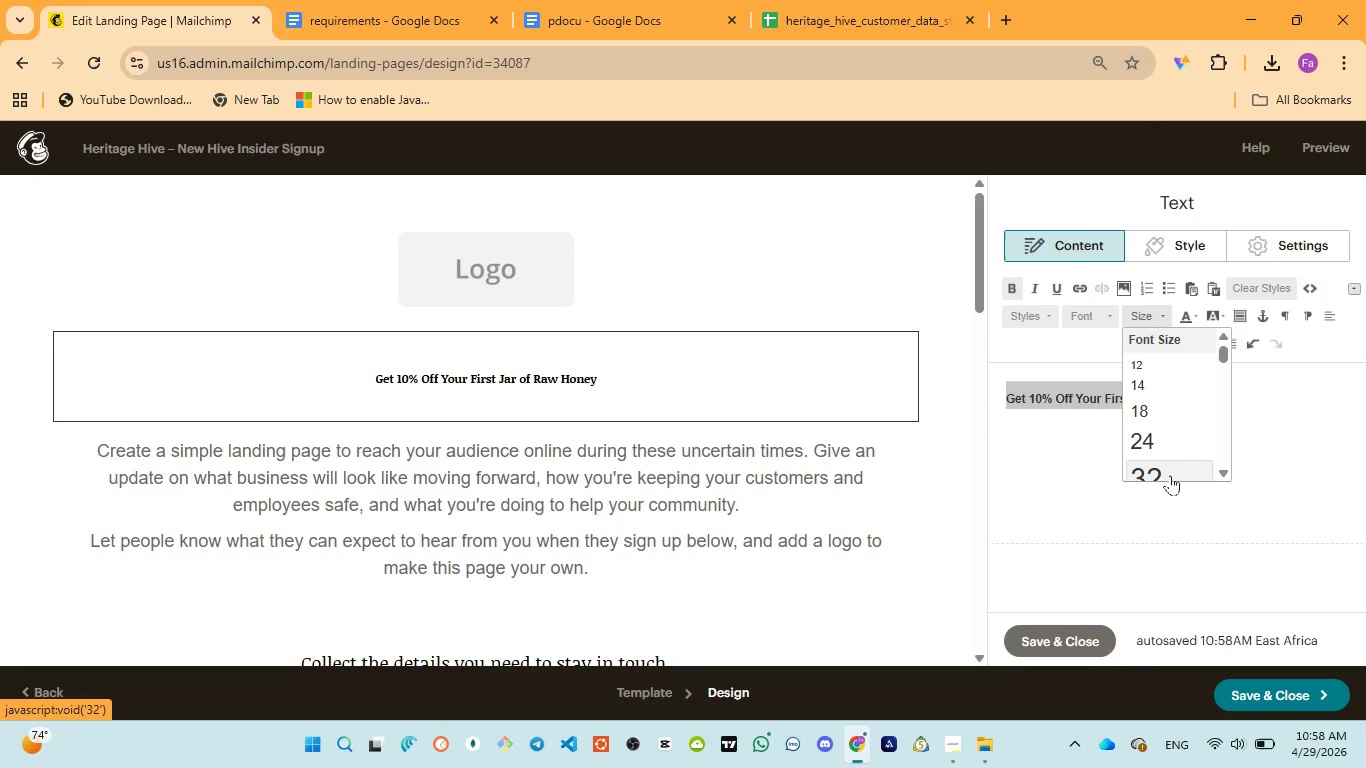 
left_click([1170, 475])
 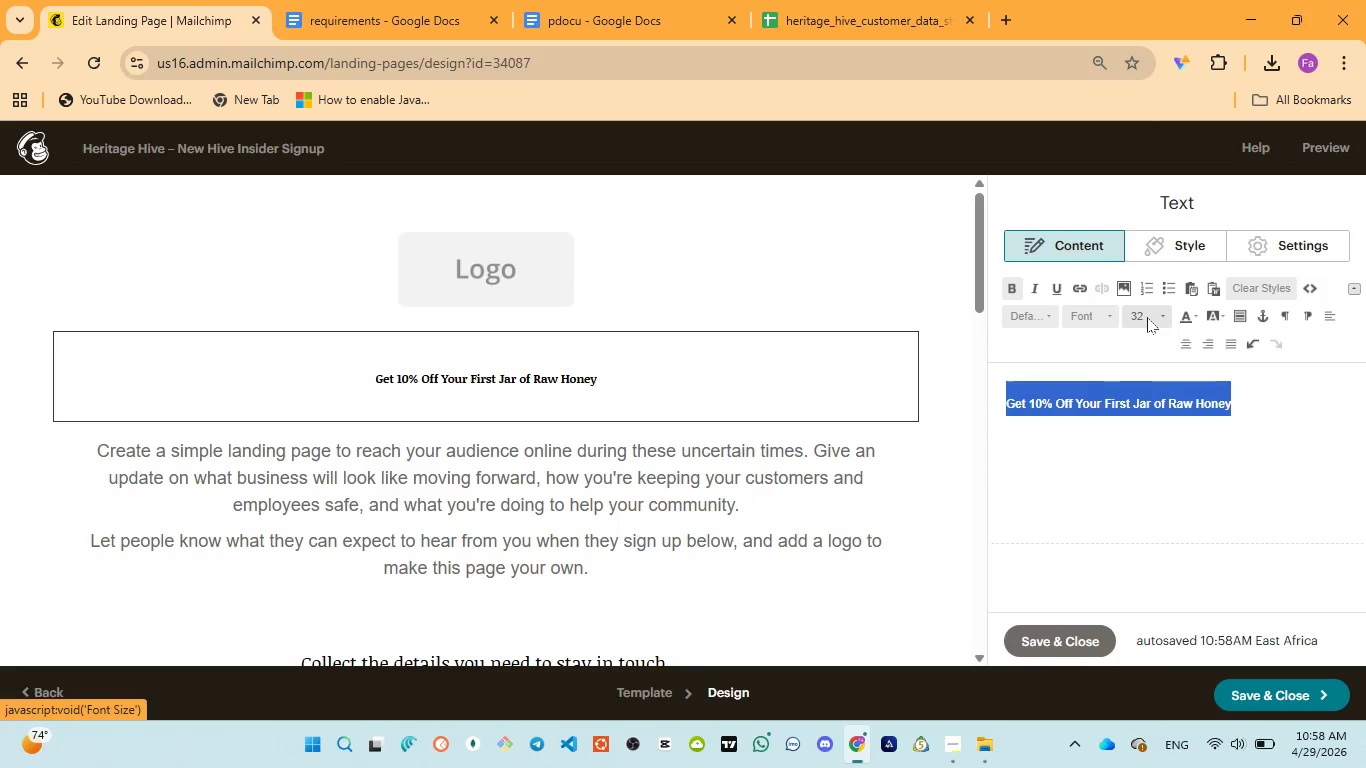 
left_click([1147, 317])
 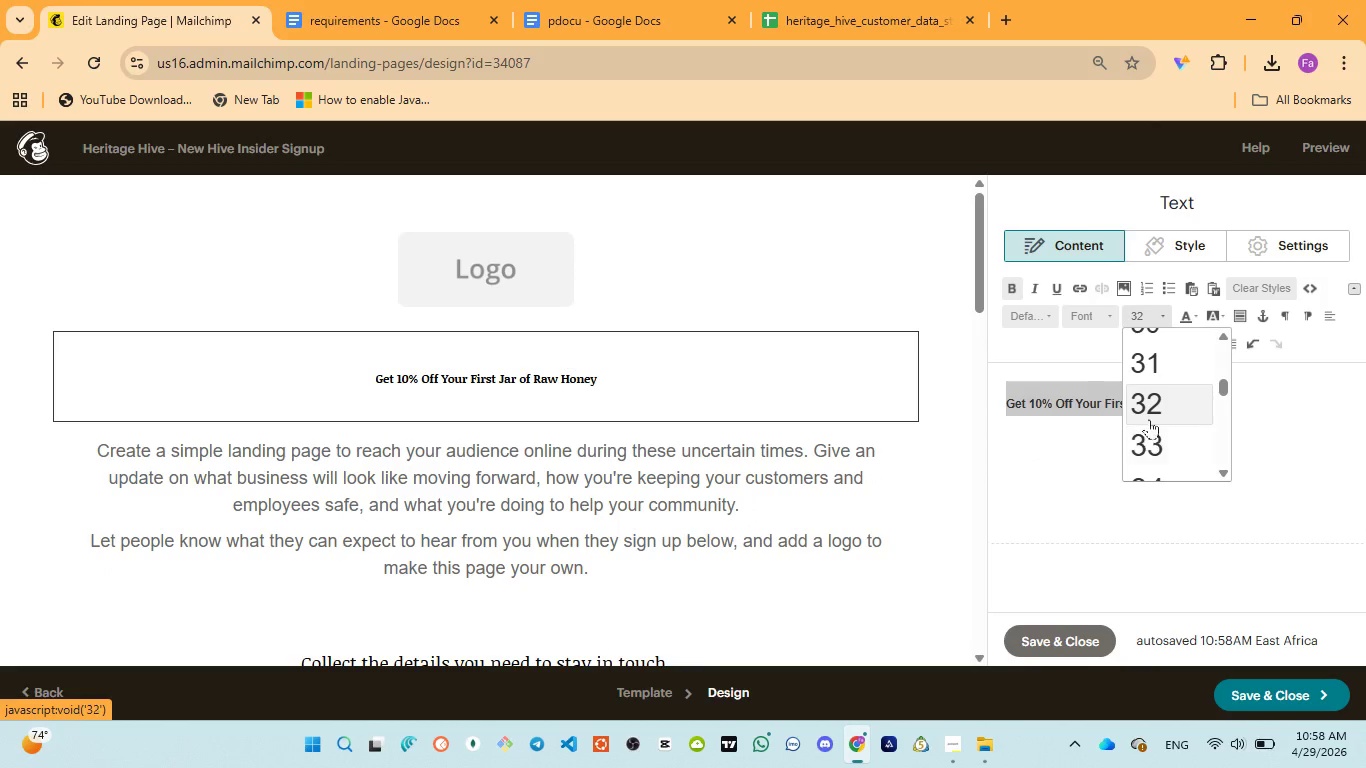 
left_click([1149, 416])
 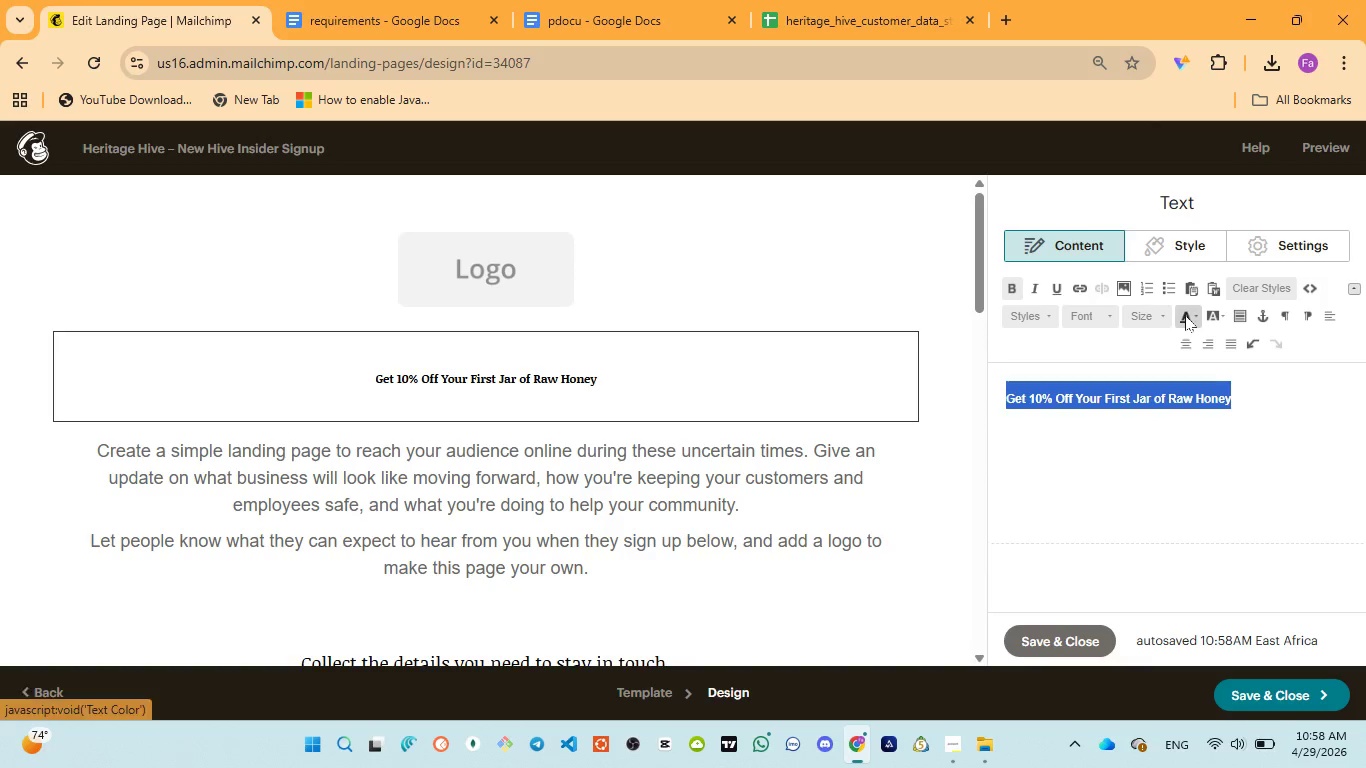 
left_click([1067, 450])
 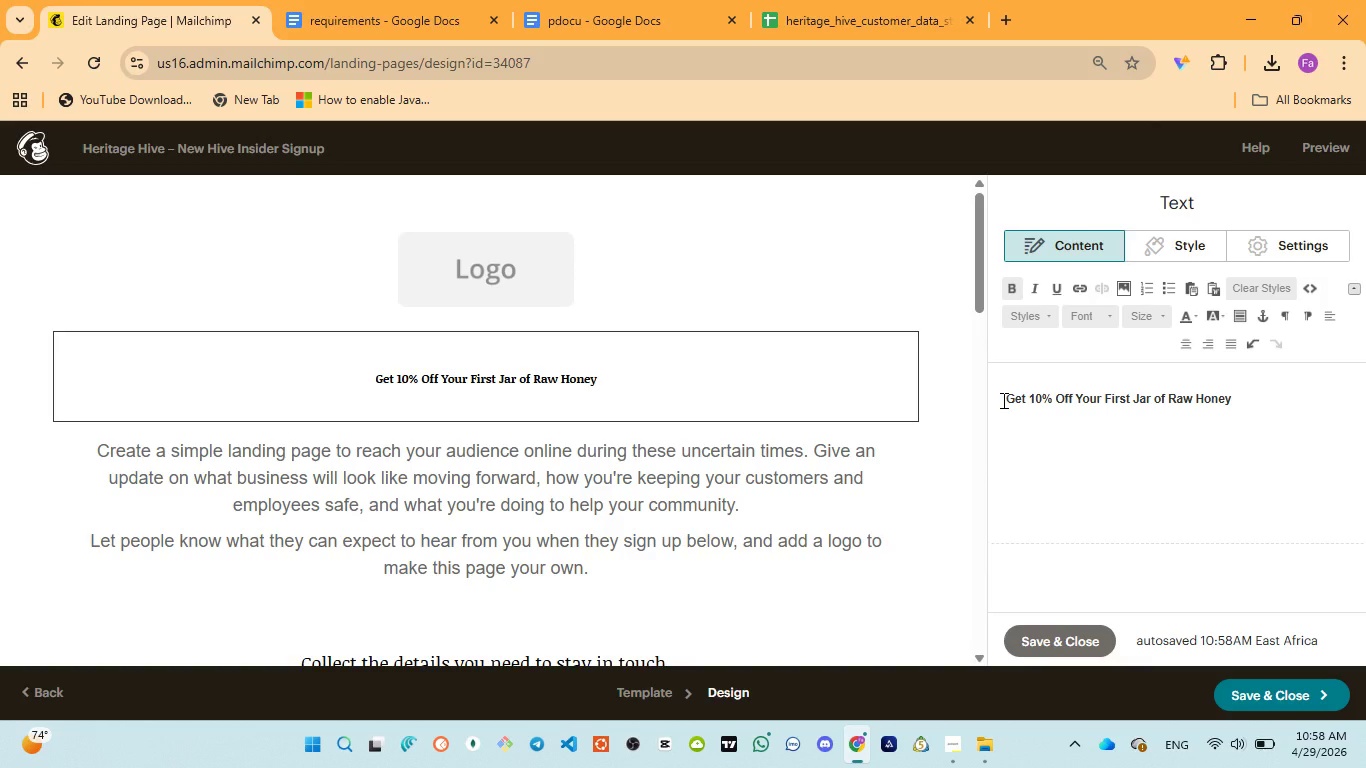 
left_click([1002, 399])
 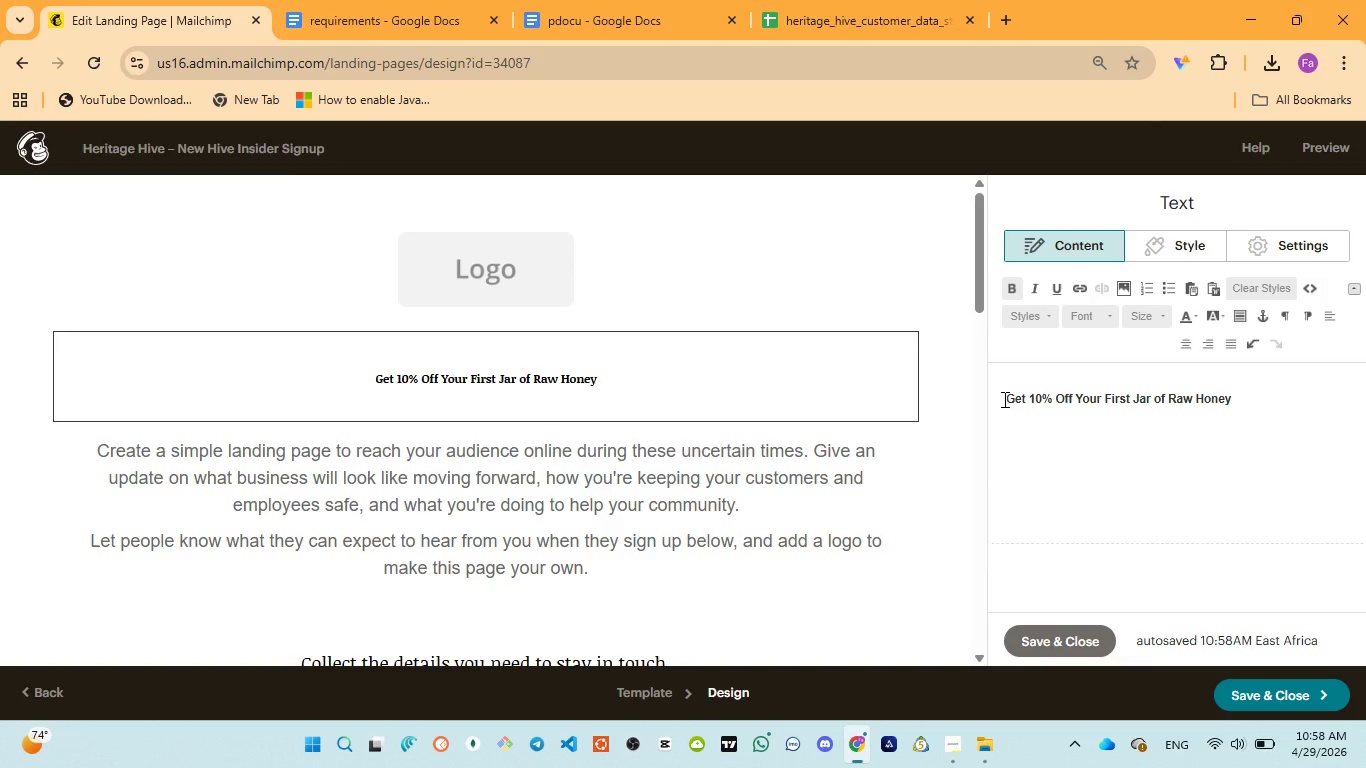 
key(Backspace)
 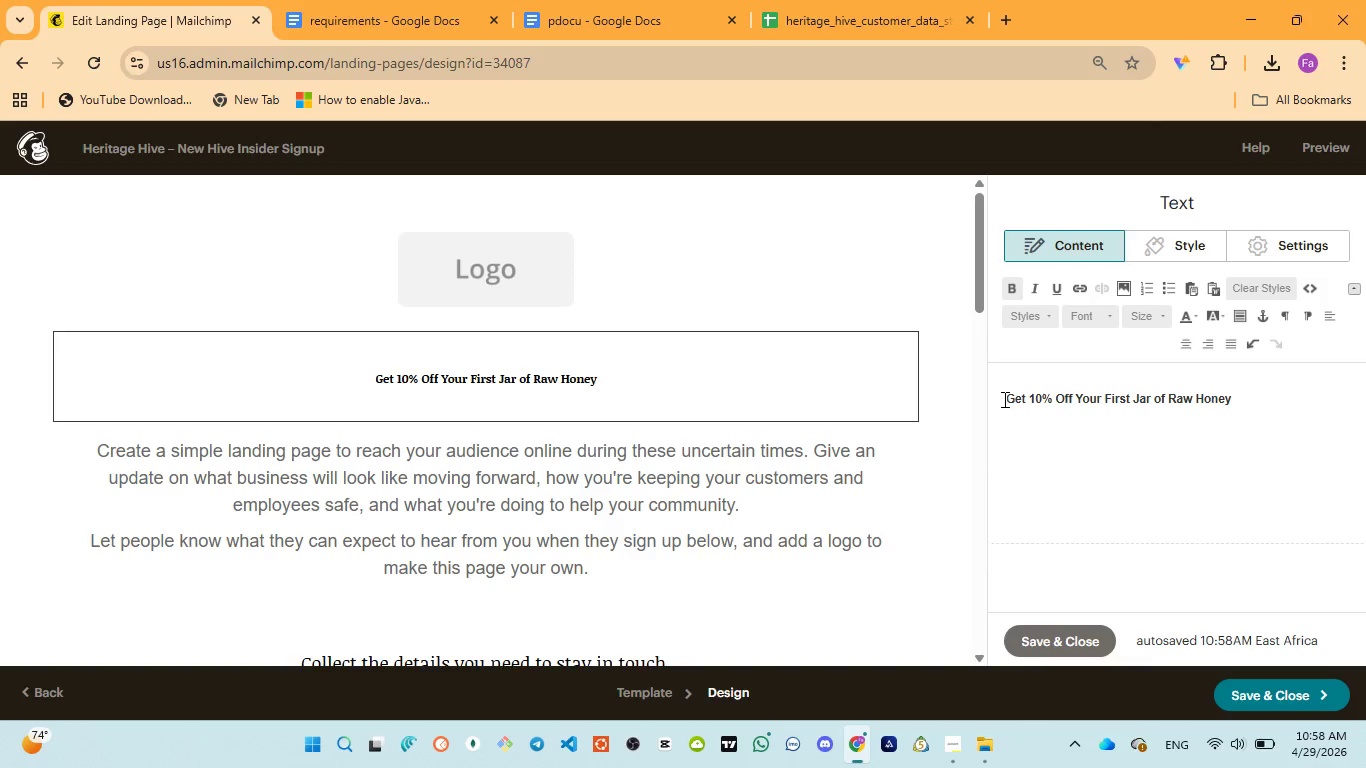 
key(Backspace)
 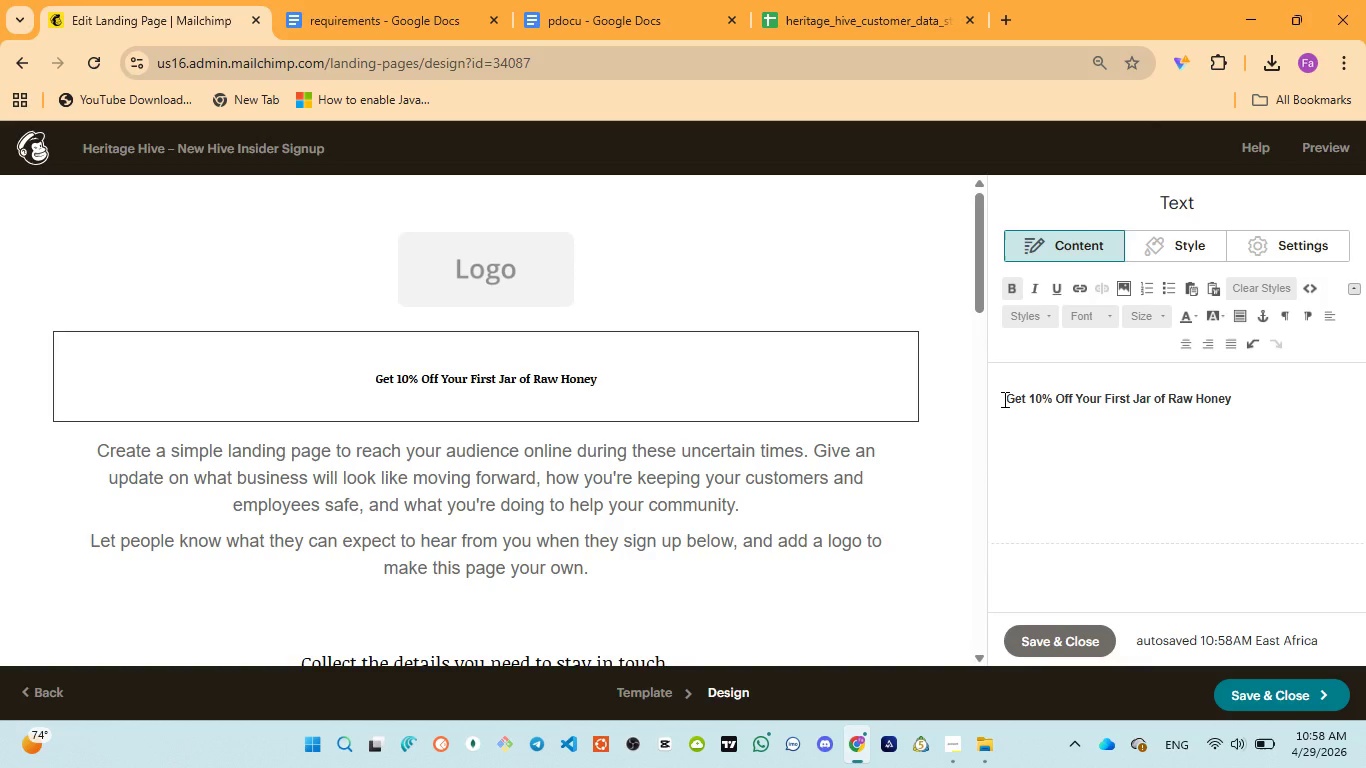 
key(Control+ControlLeft)
 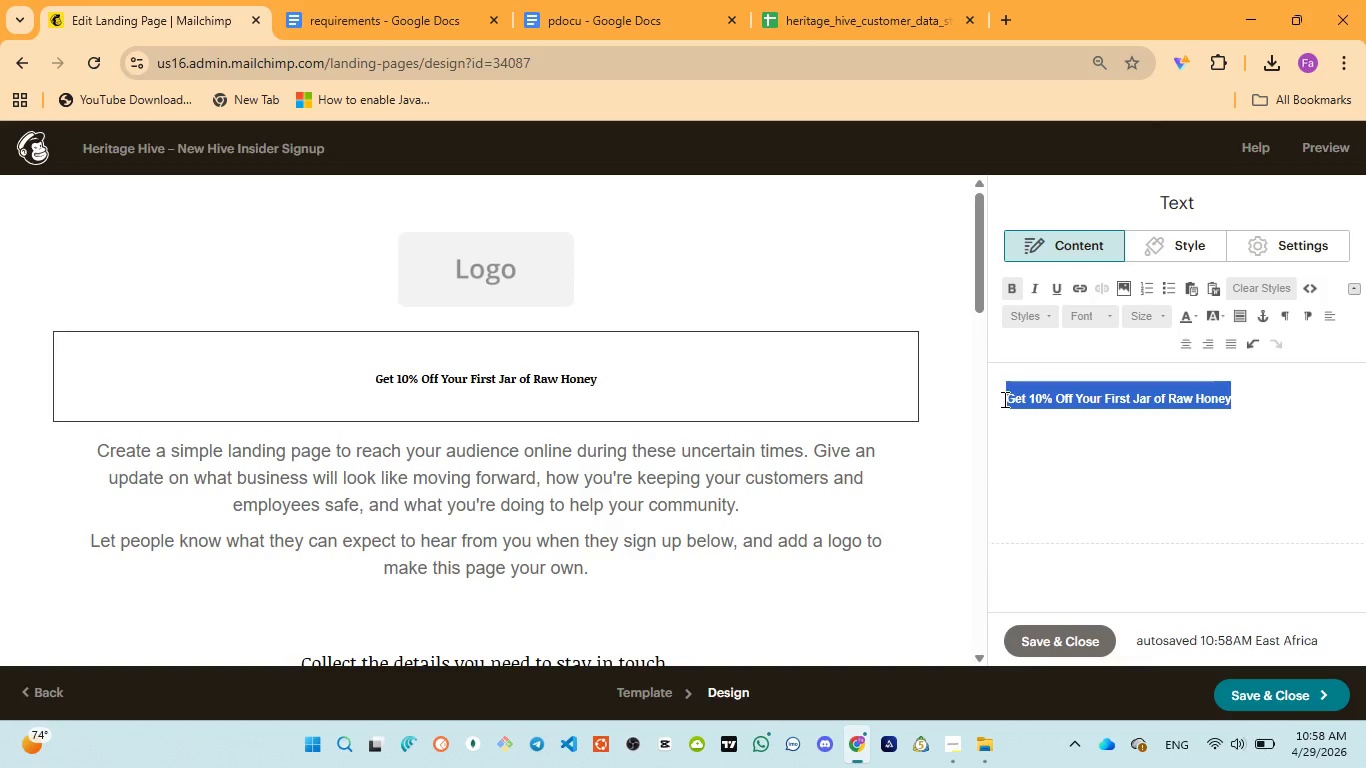 
key(Control+A)
 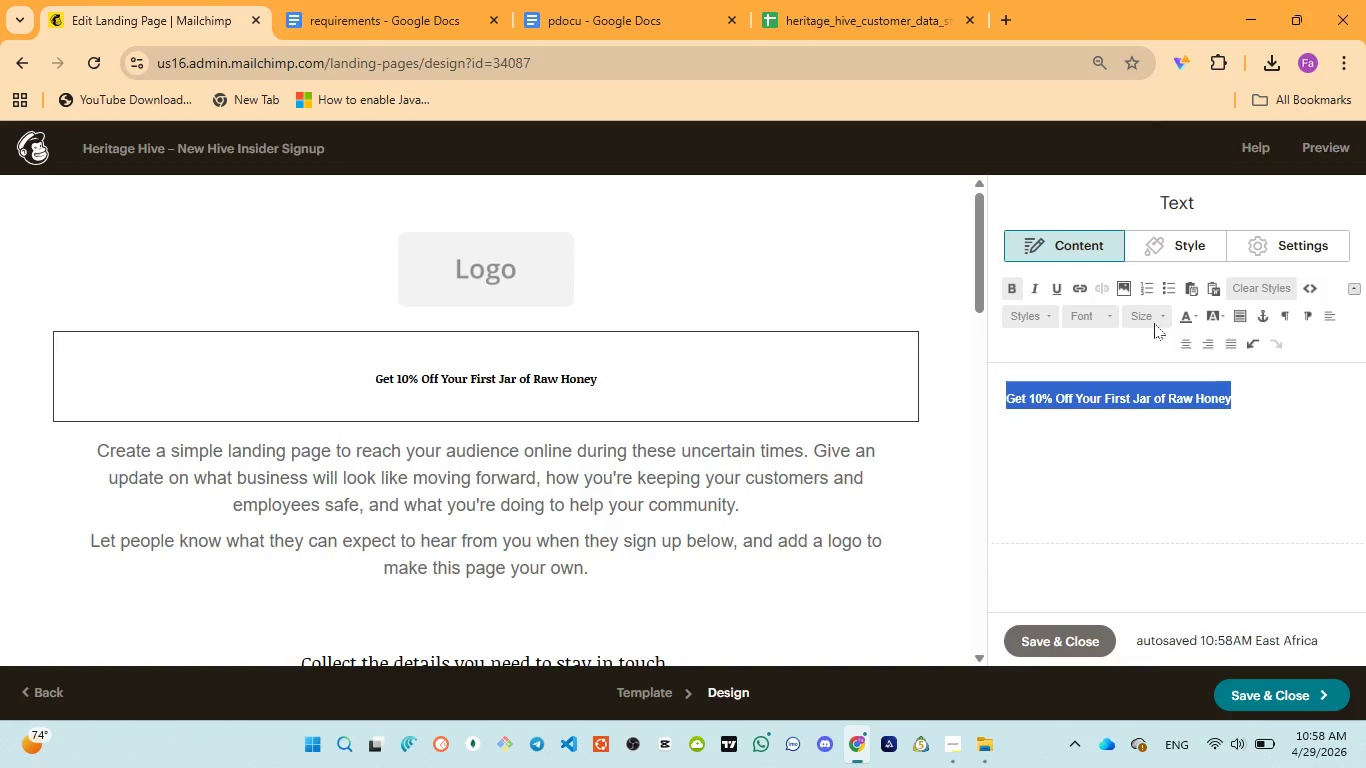 
left_click([1155, 315])
 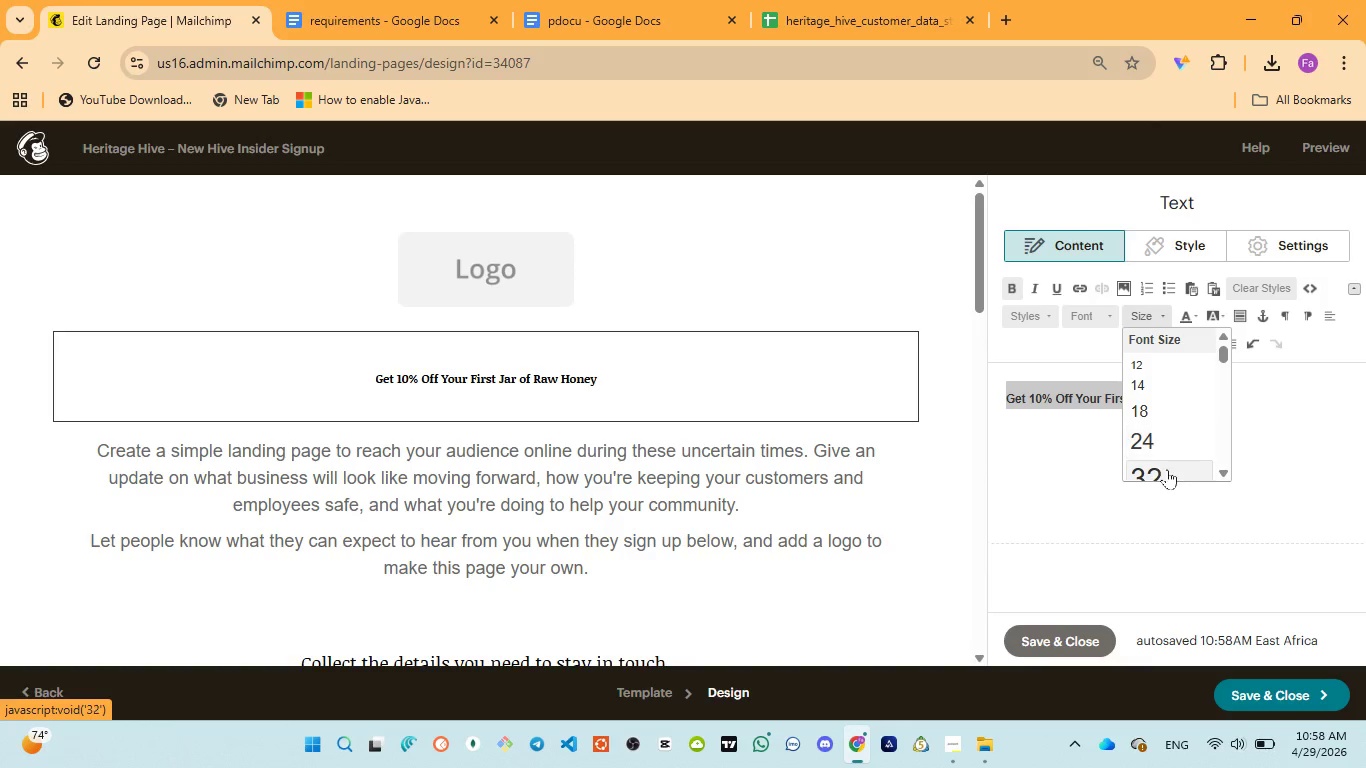 
left_click([1167, 469])
 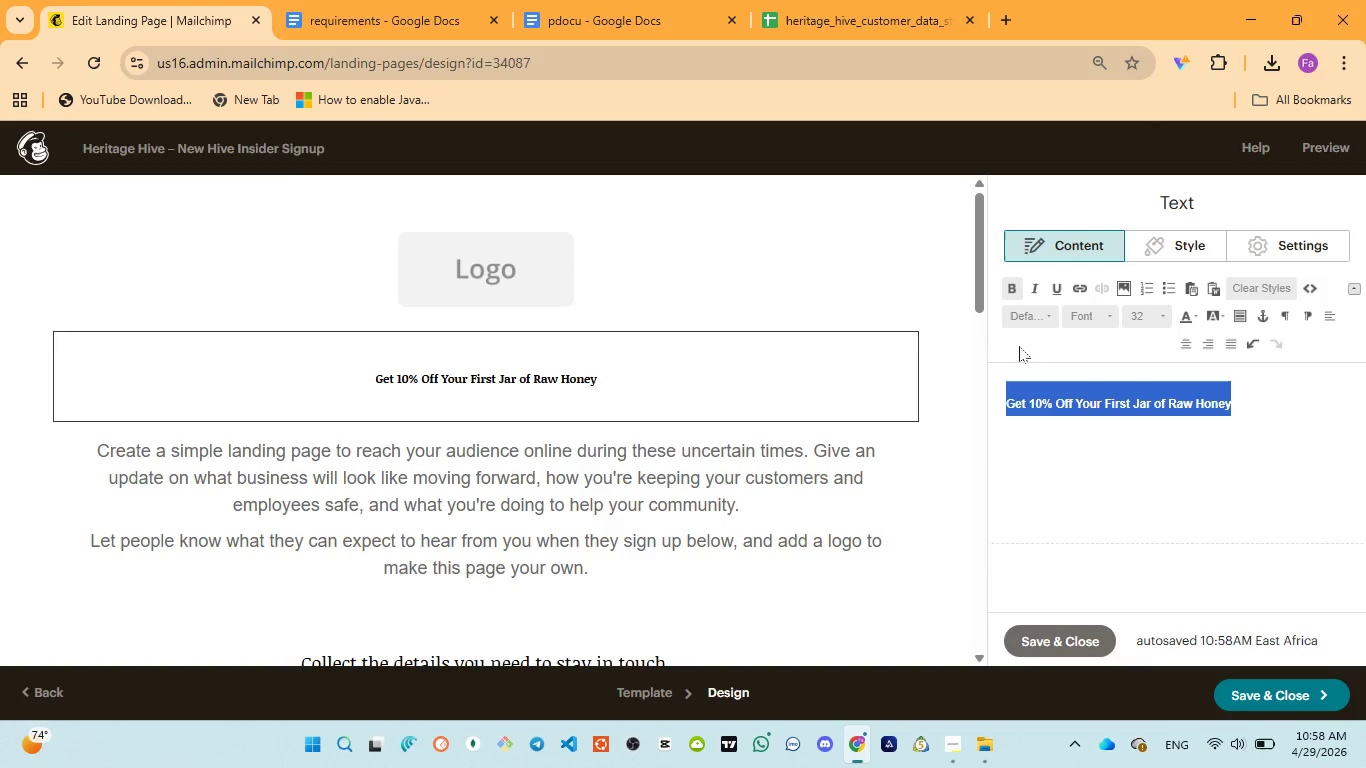 
left_click([1151, 308])
 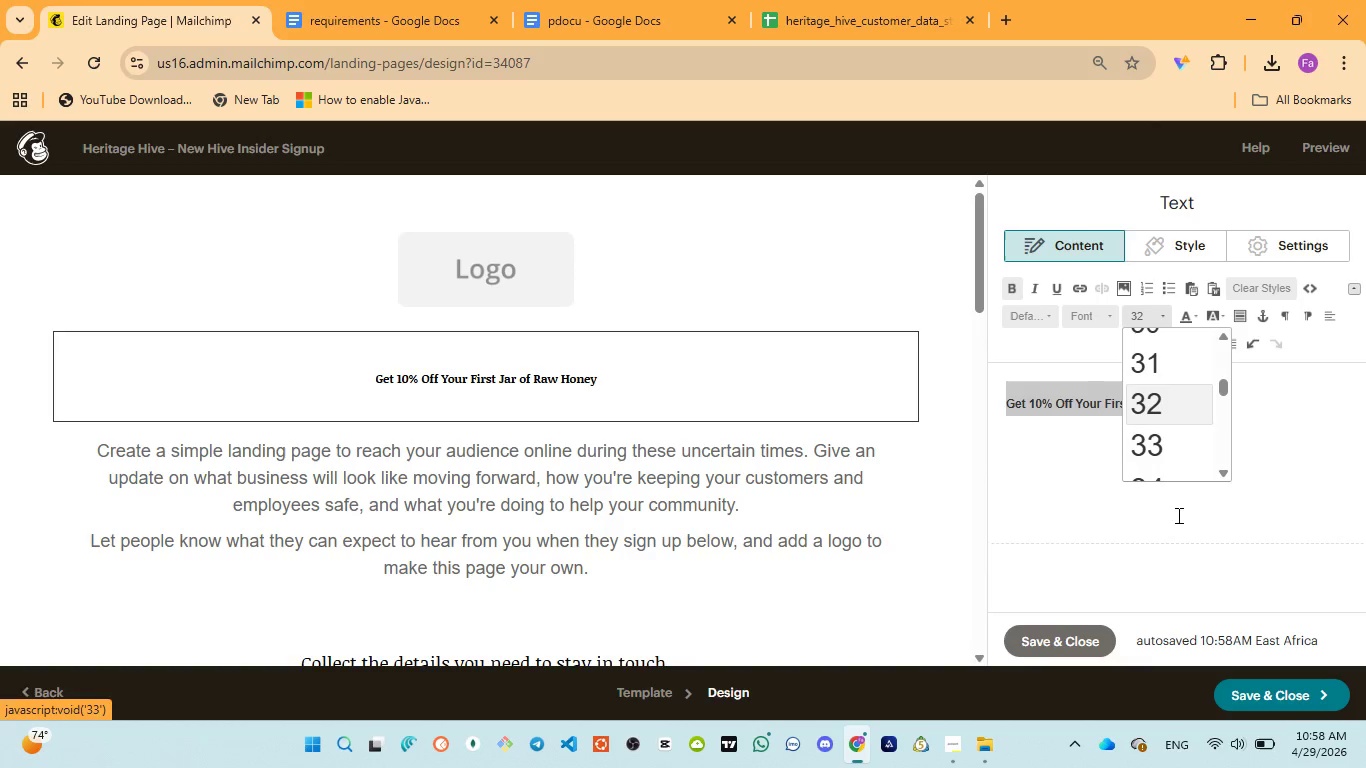 
scroll: coordinate [1160, 429], scroll_direction: down, amount: 10.0
 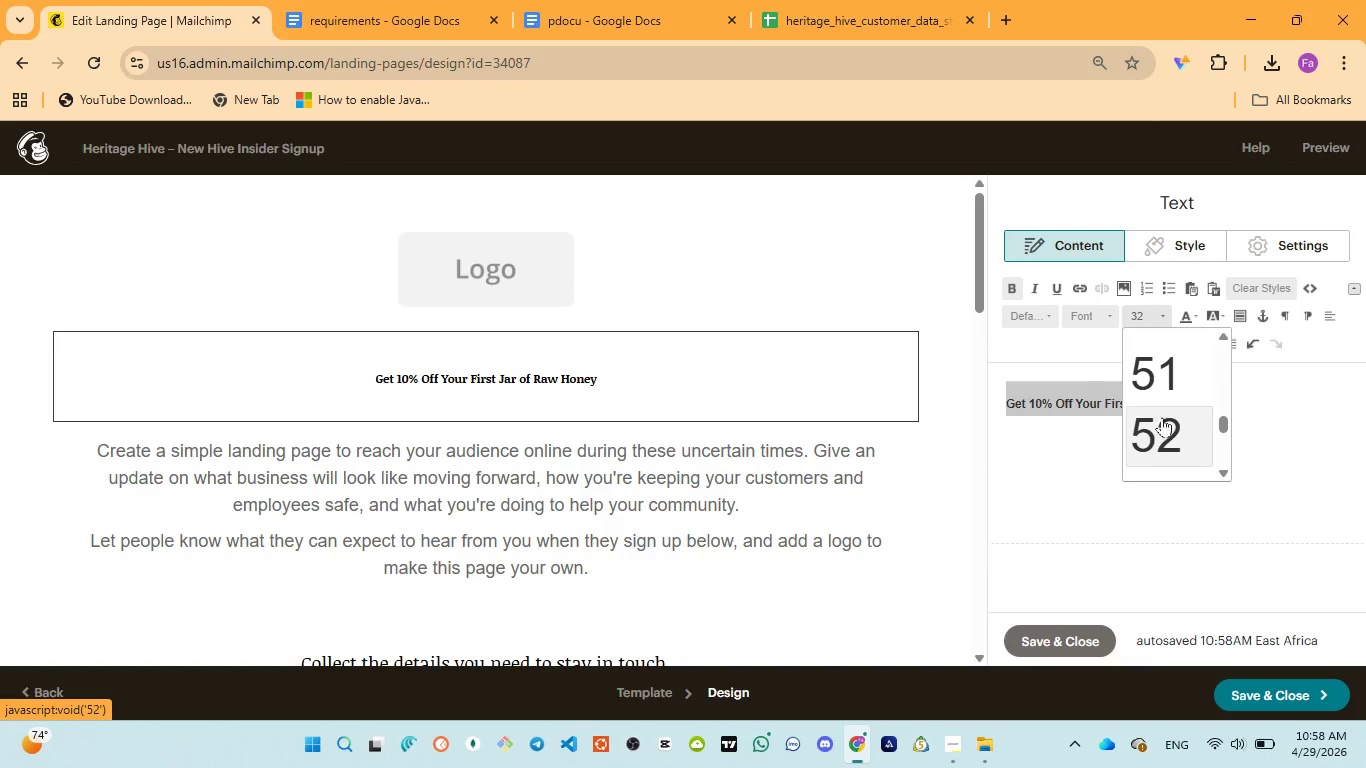 
left_click([1162, 417])
 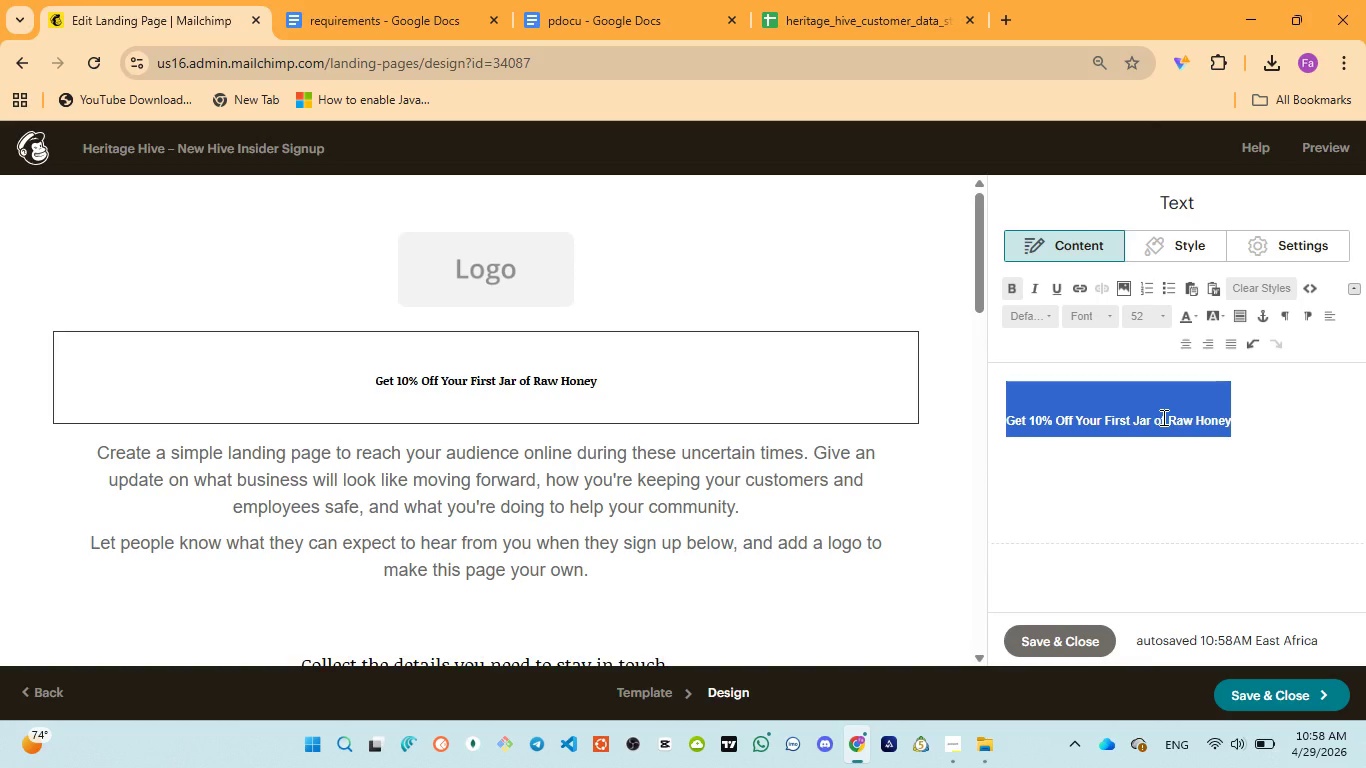 
left_click([1162, 417])
 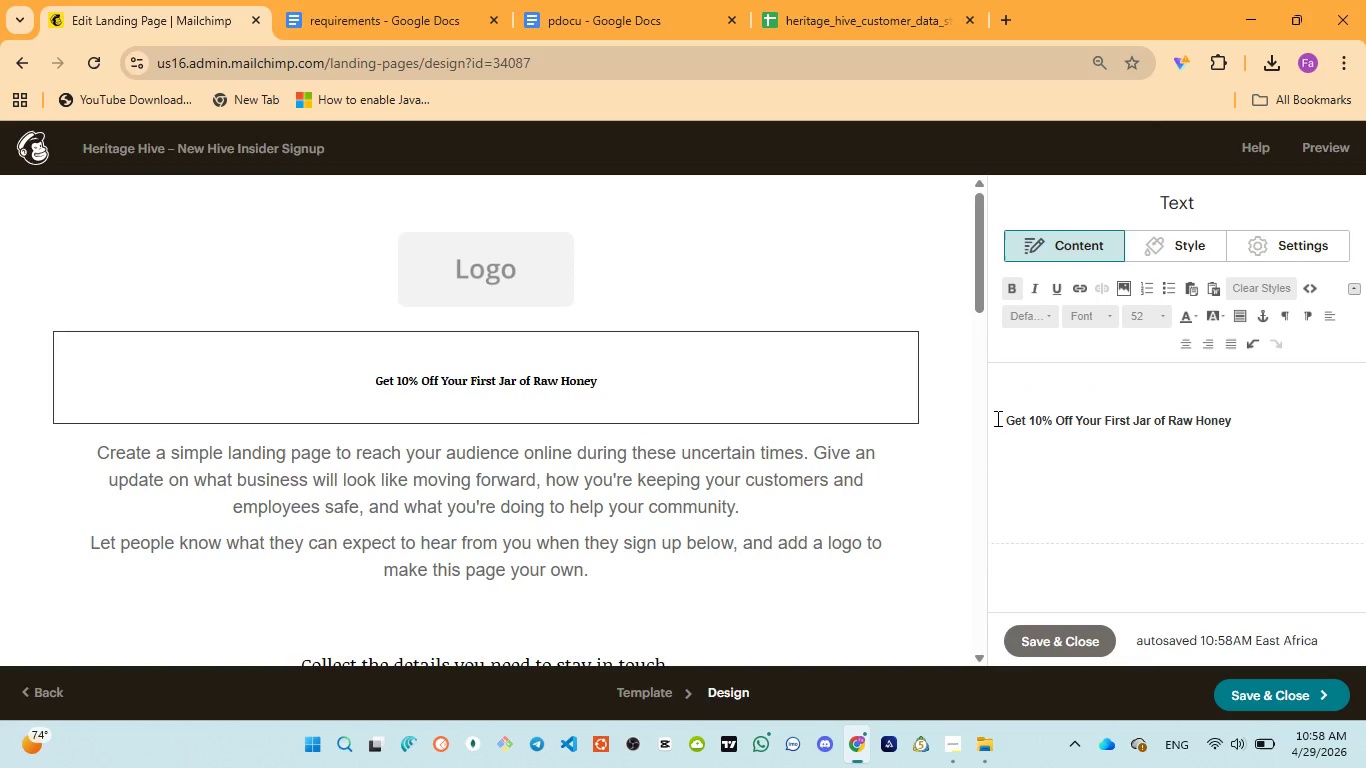 
left_click_drag(start_coordinate=[996, 418], to_coordinate=[1249, 410])
 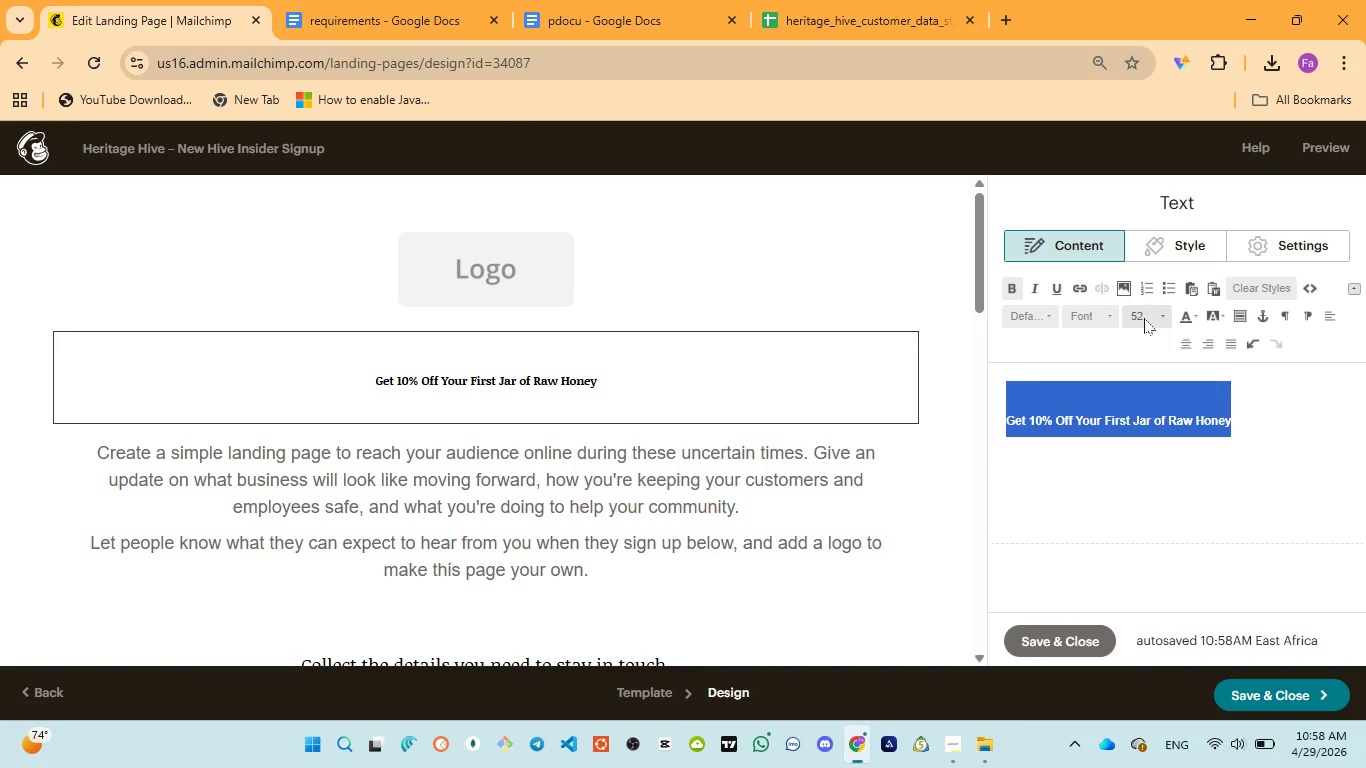 
left_click([1144, 316])
 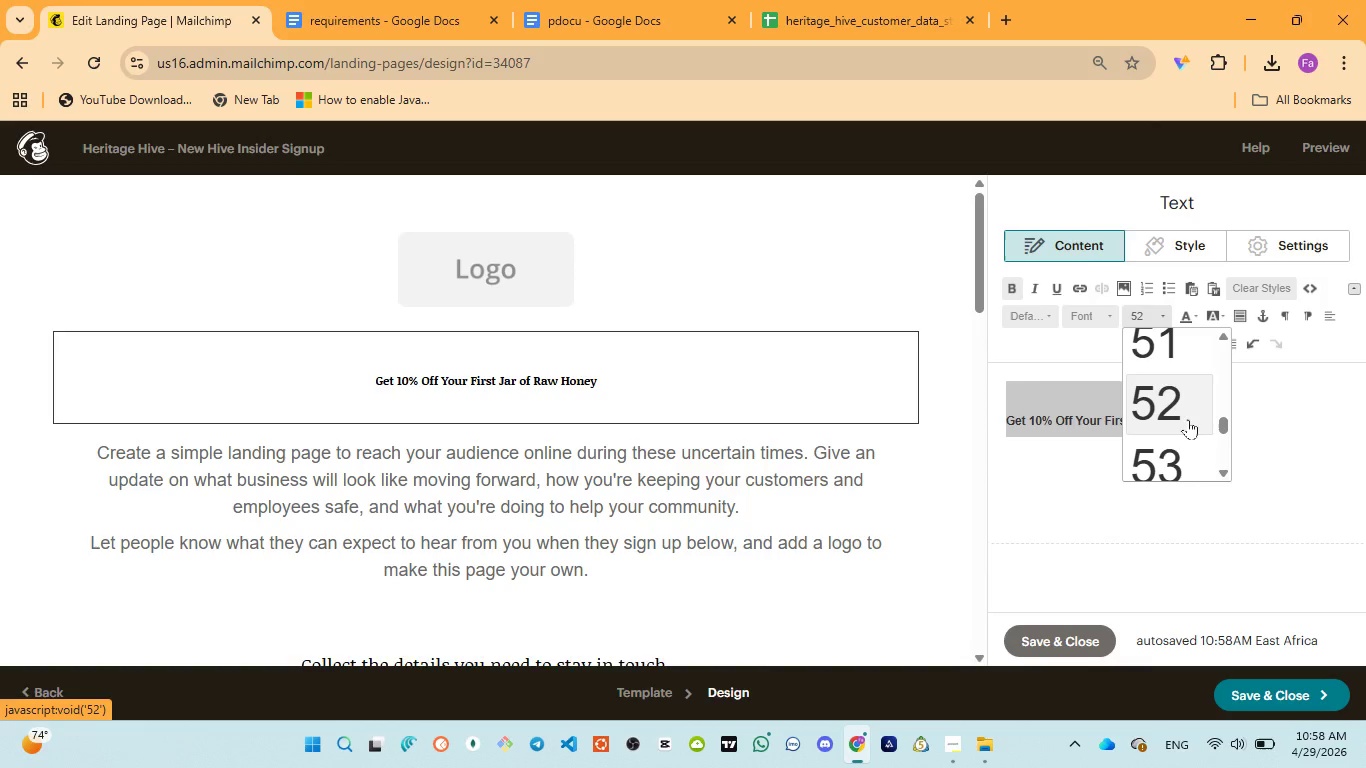 
scroll: coordinate [1182, 389], scroll_direction: up, amount: 6.0
 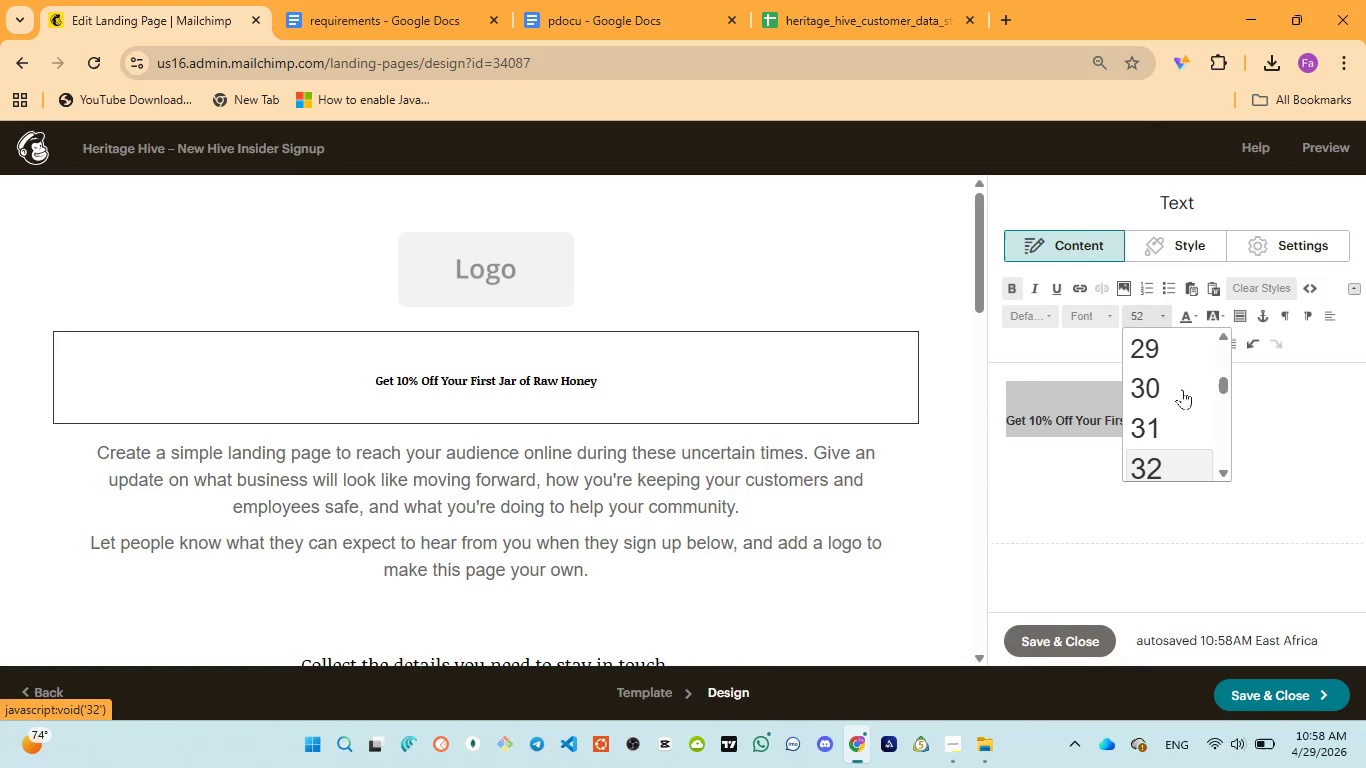 
left_click([1155, 459])
 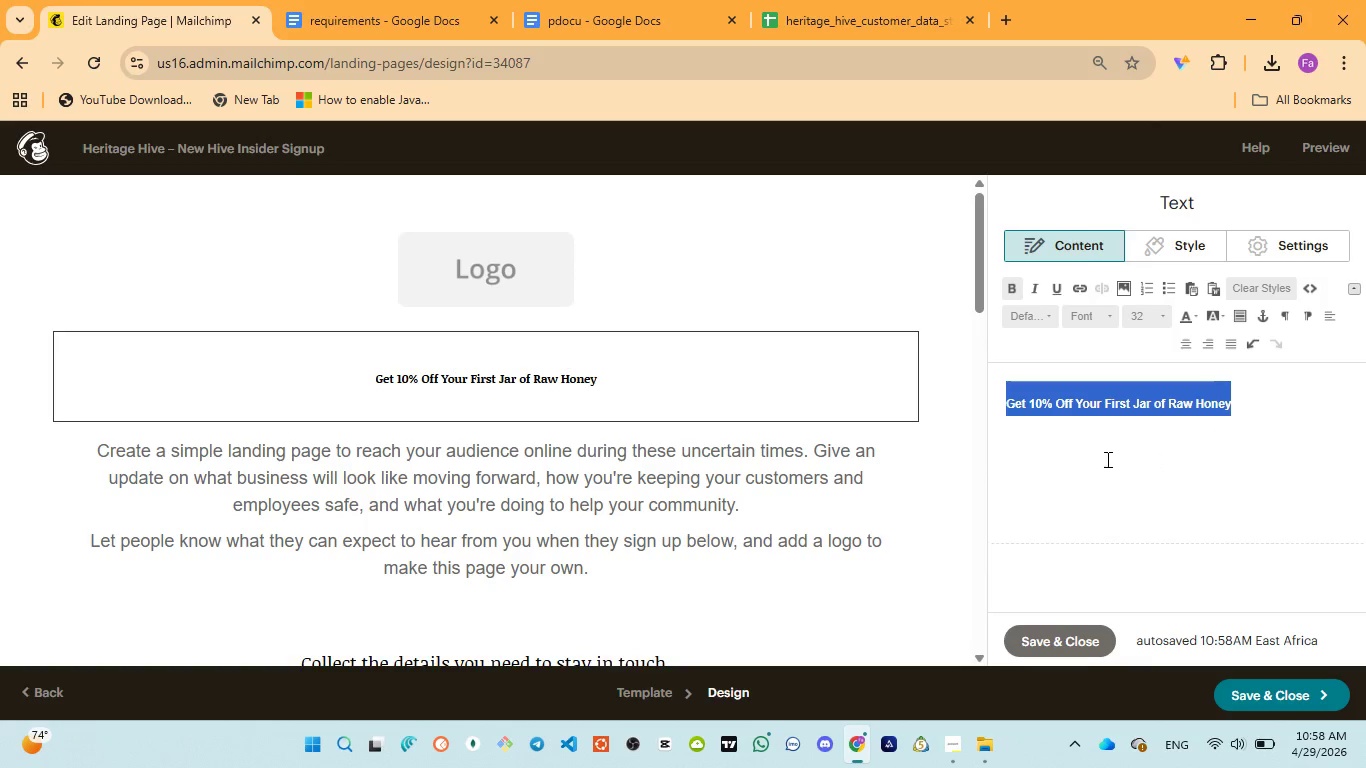 
left_click([1105, 459])
 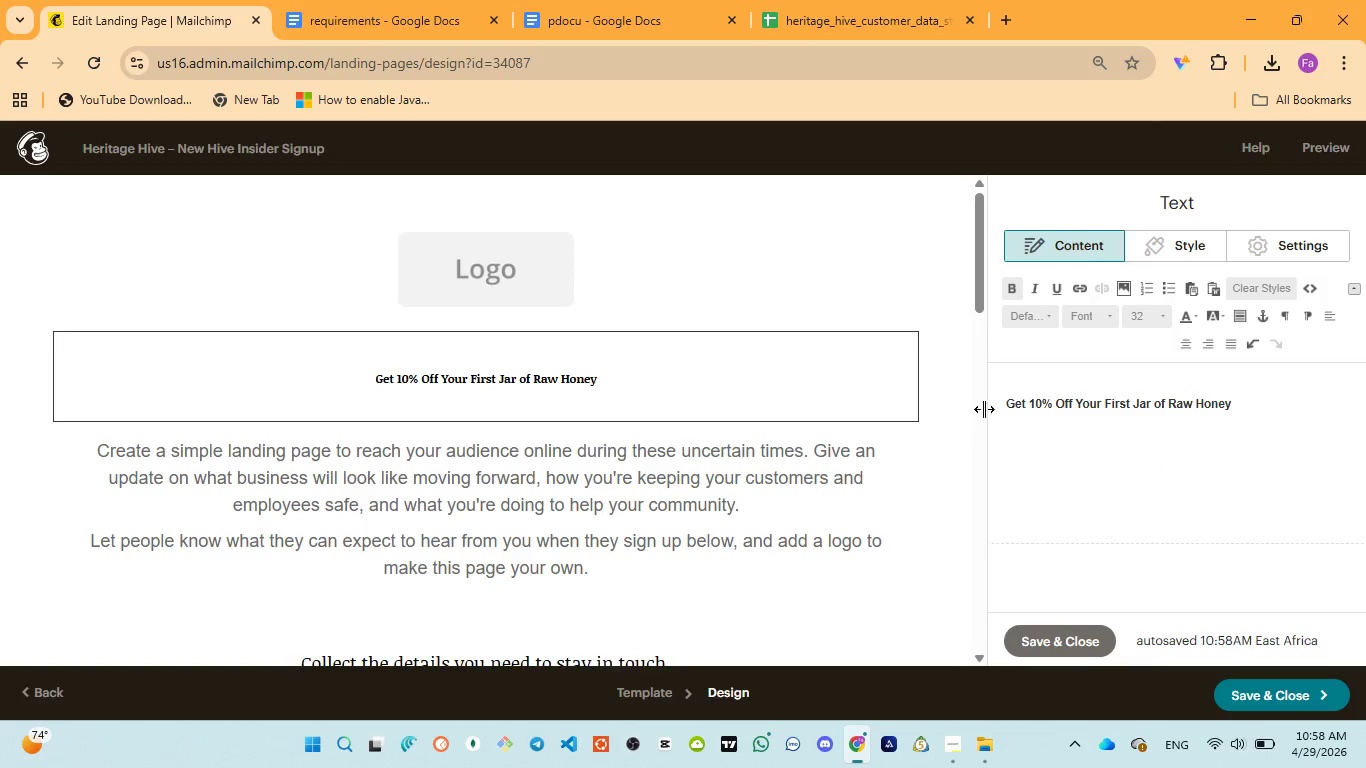 
left_click([1013, 409])
 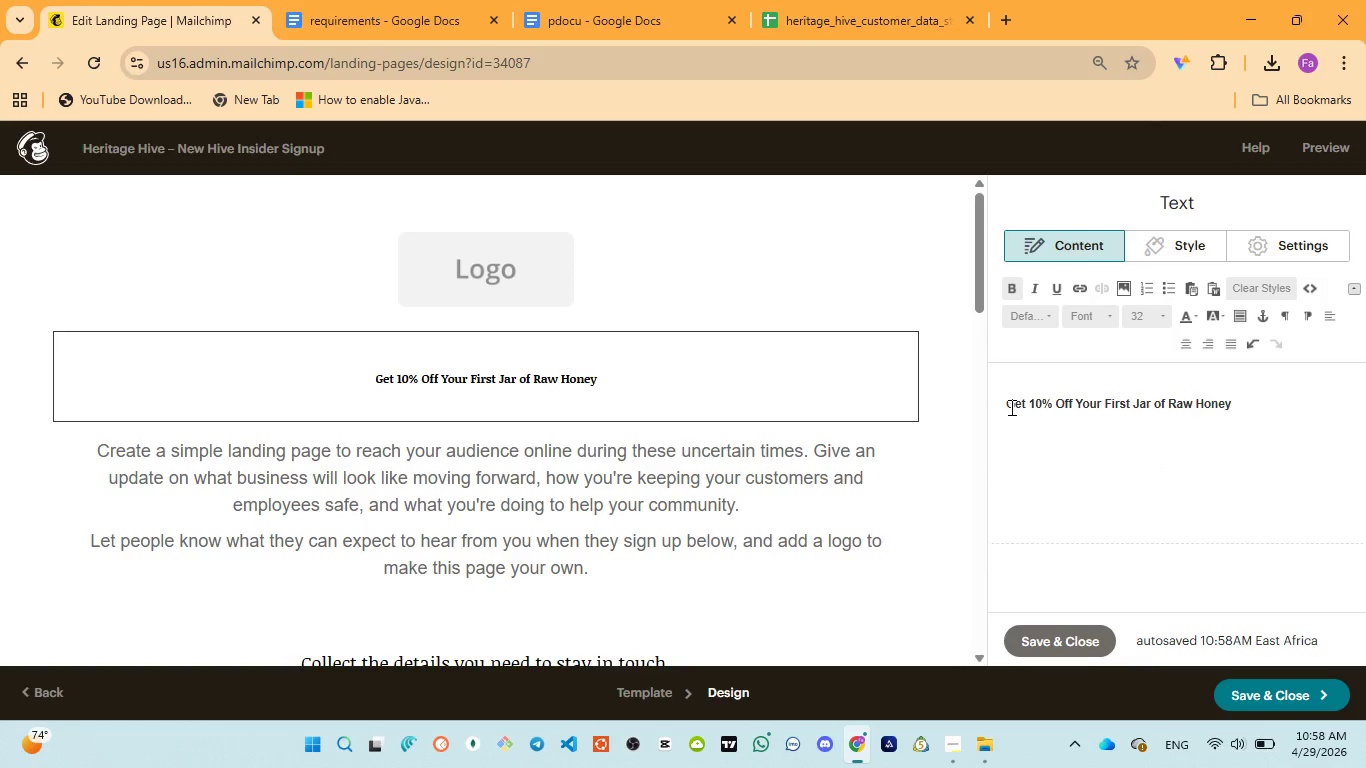 
left_click([1010, 407])
 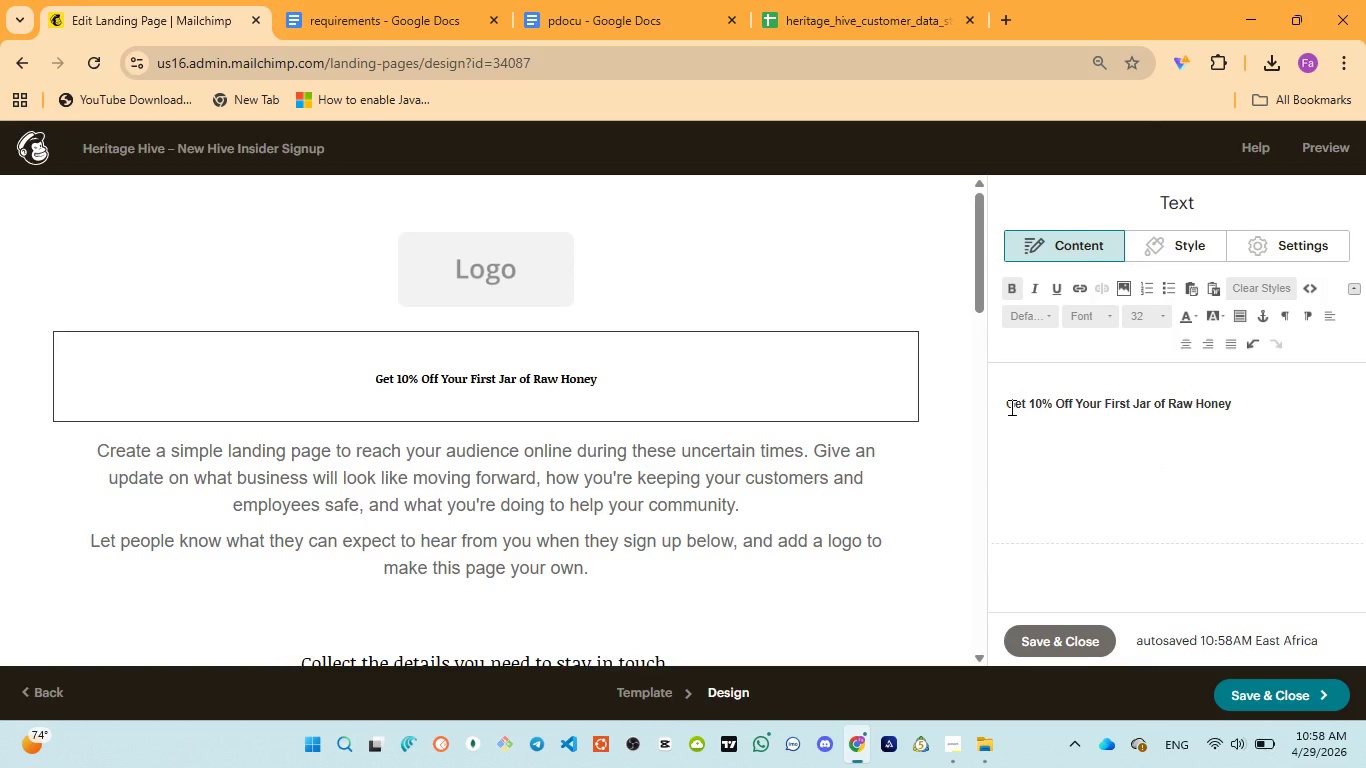 
key(Backspace)
 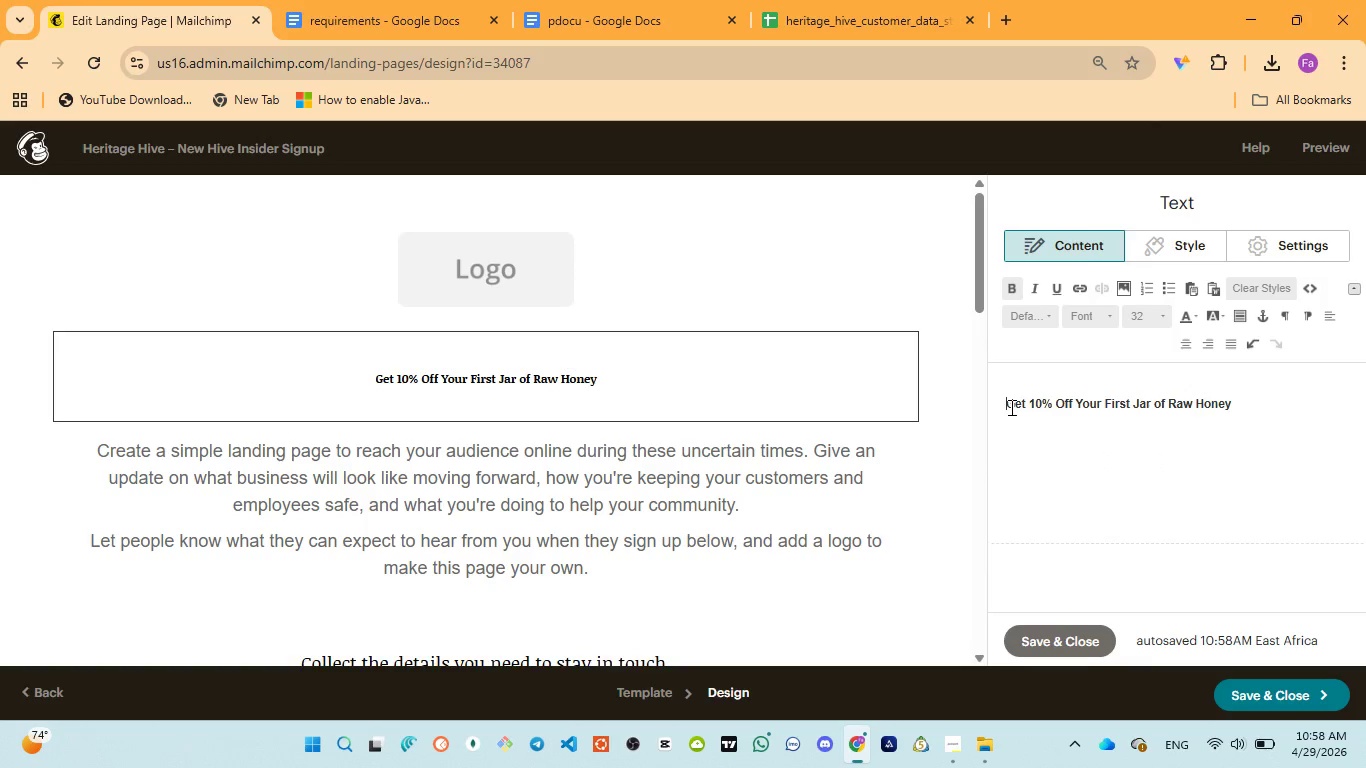 
key(Backspace)
 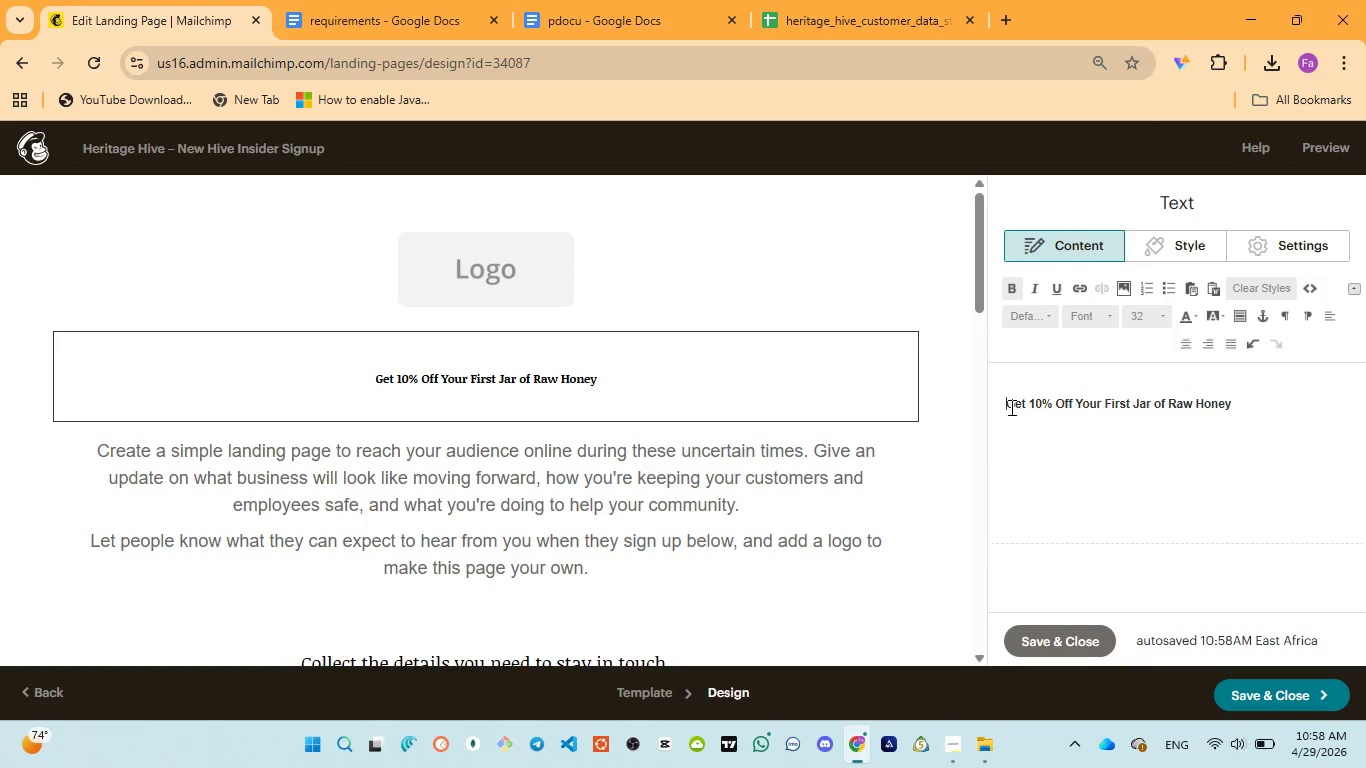 
key(Backspace)
 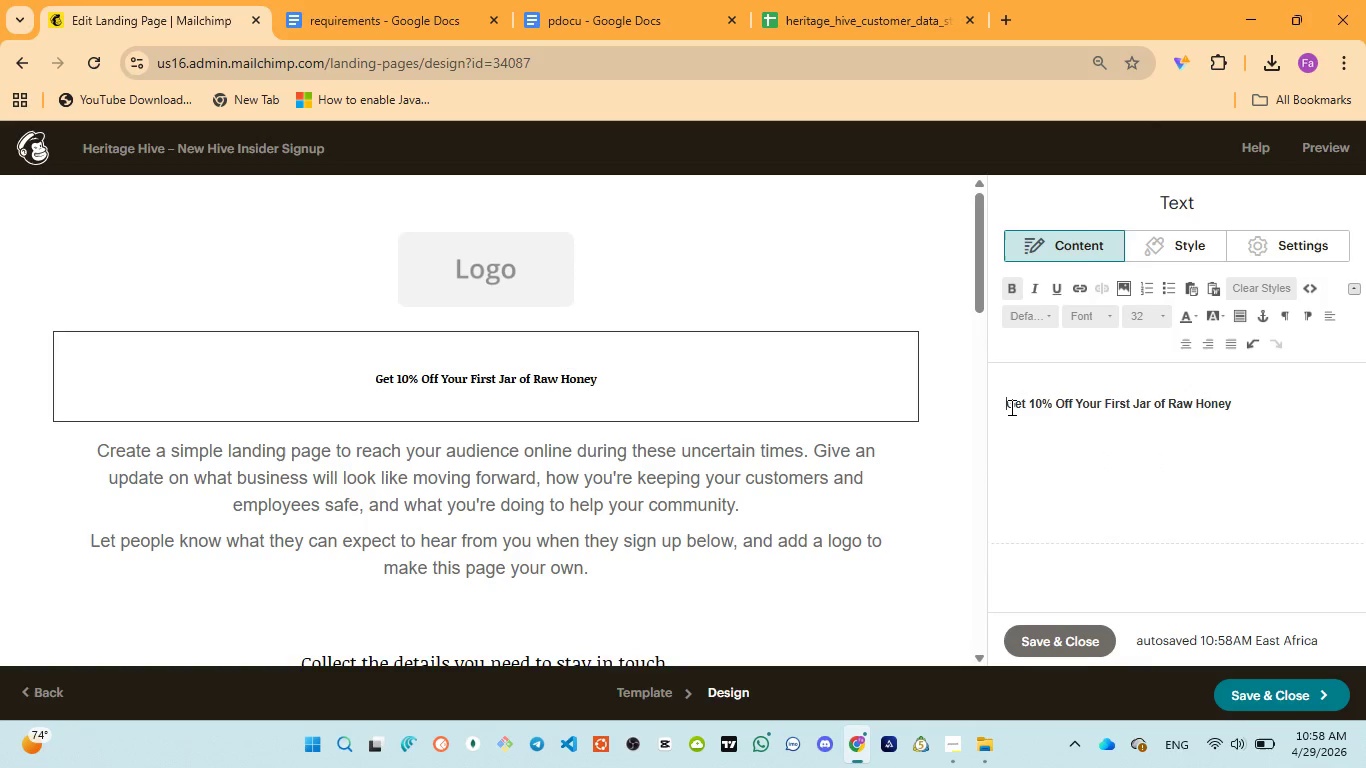 
key(Backspace)
 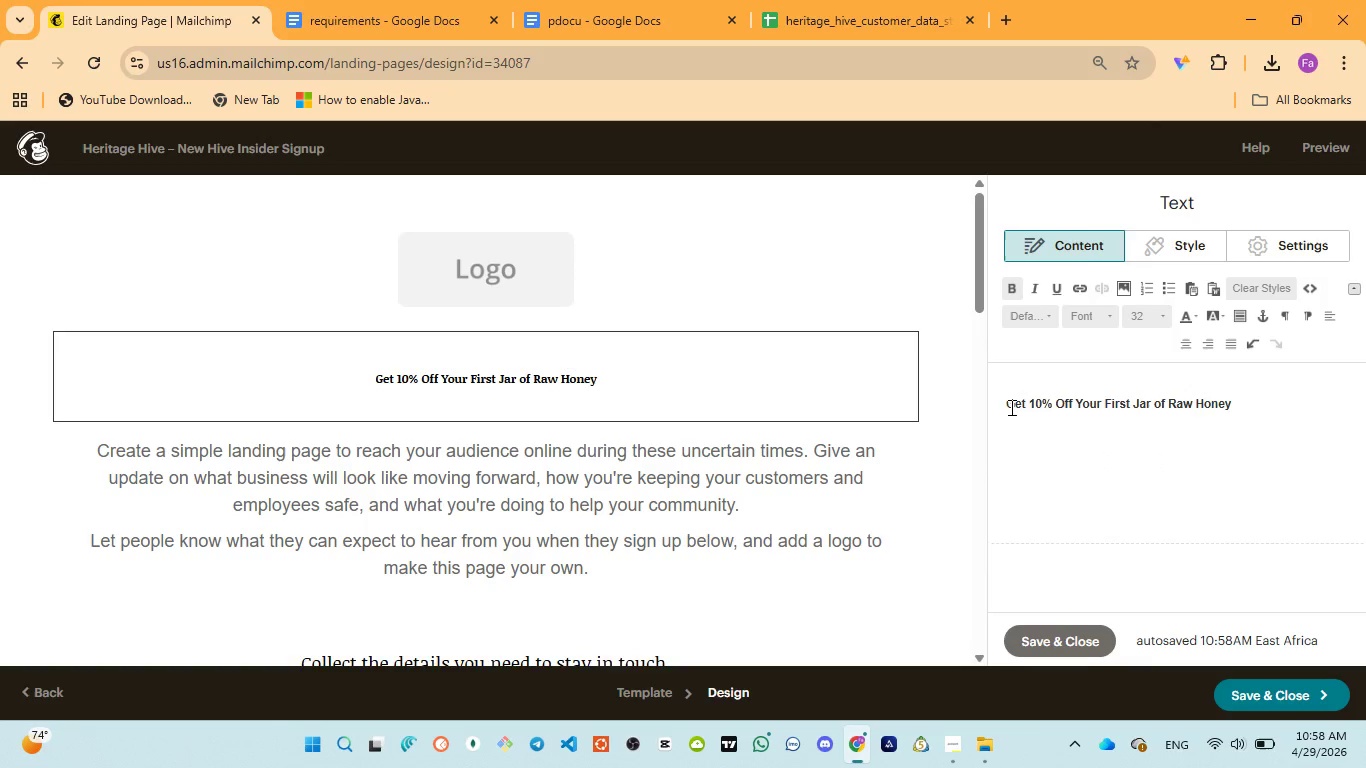 
key(Backspace)
 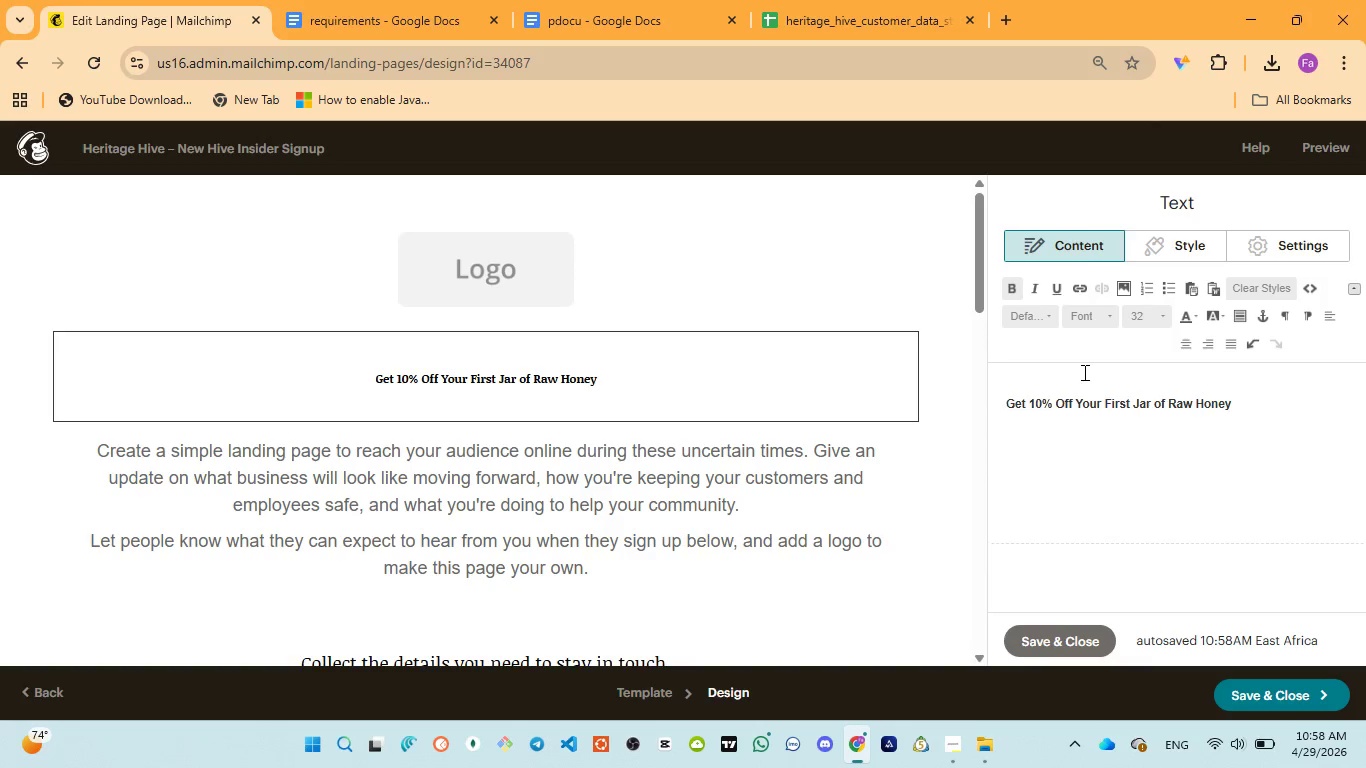 
wait(5.42)
 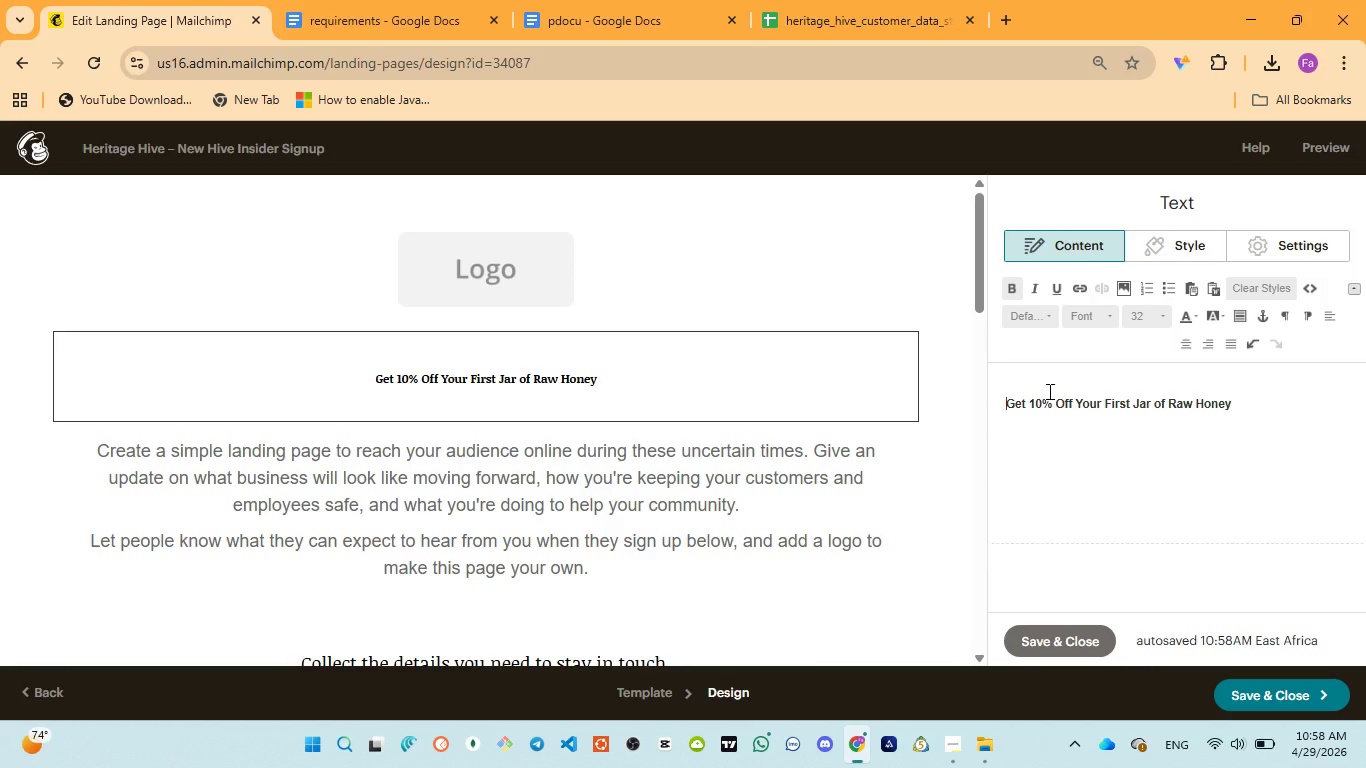 
left_click([1011, 286])
 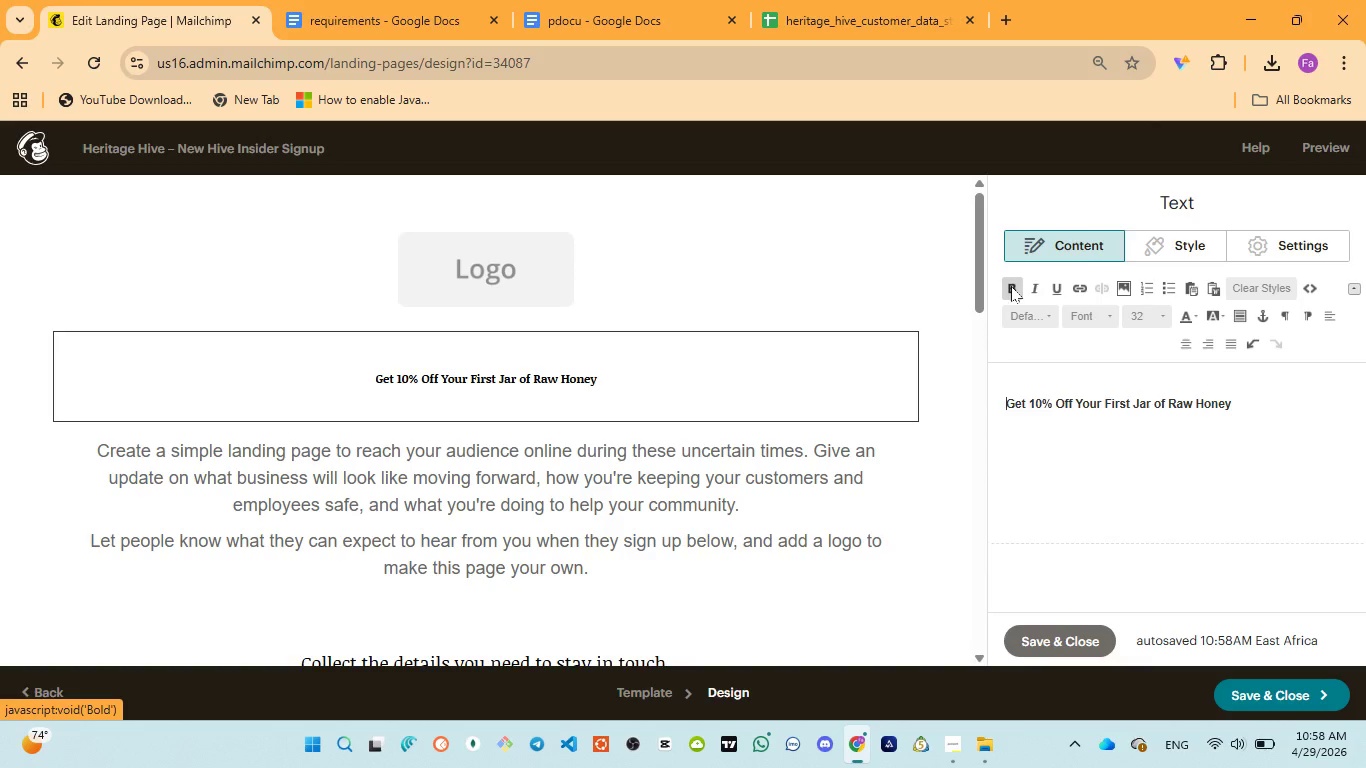 
left_click([1011, 286])
 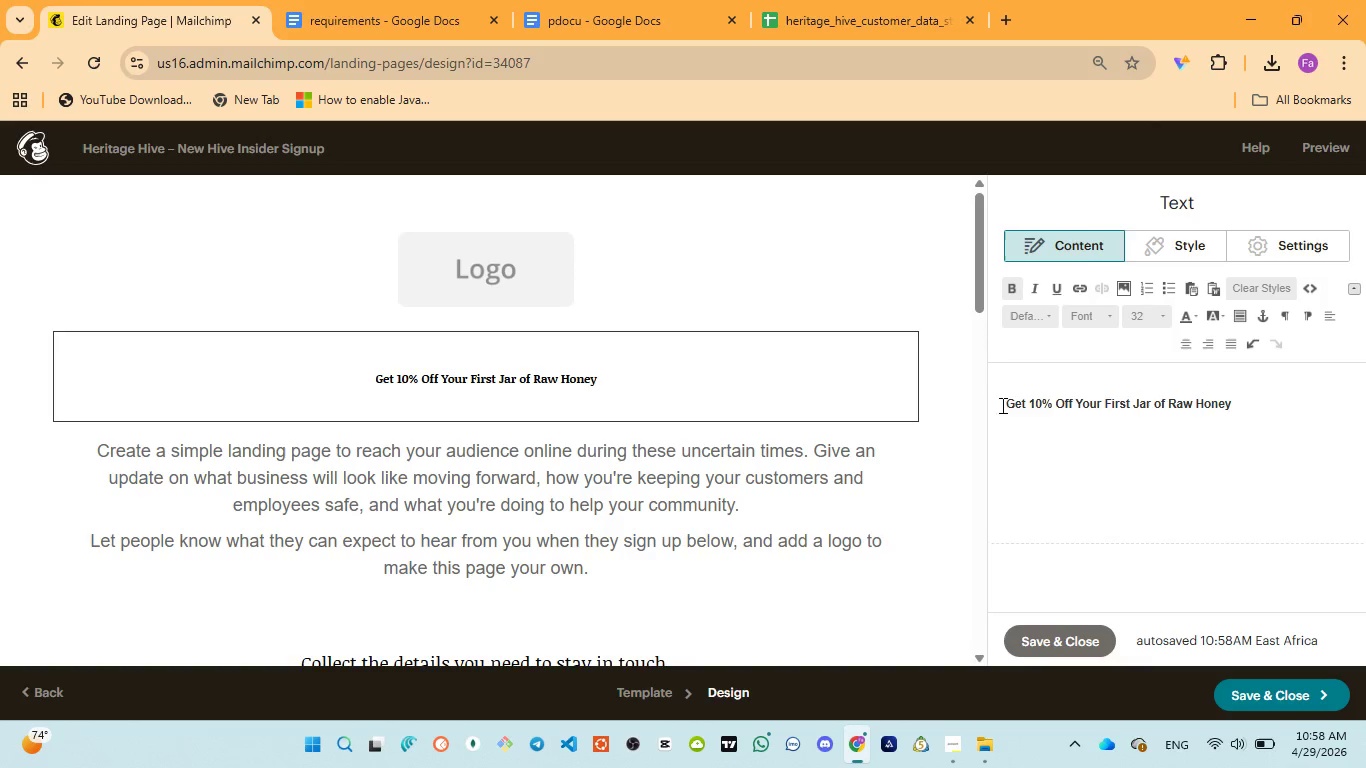 
left_click_drag(start_coordinate=[1005, 402], to_coordinate=[1255, 406])
 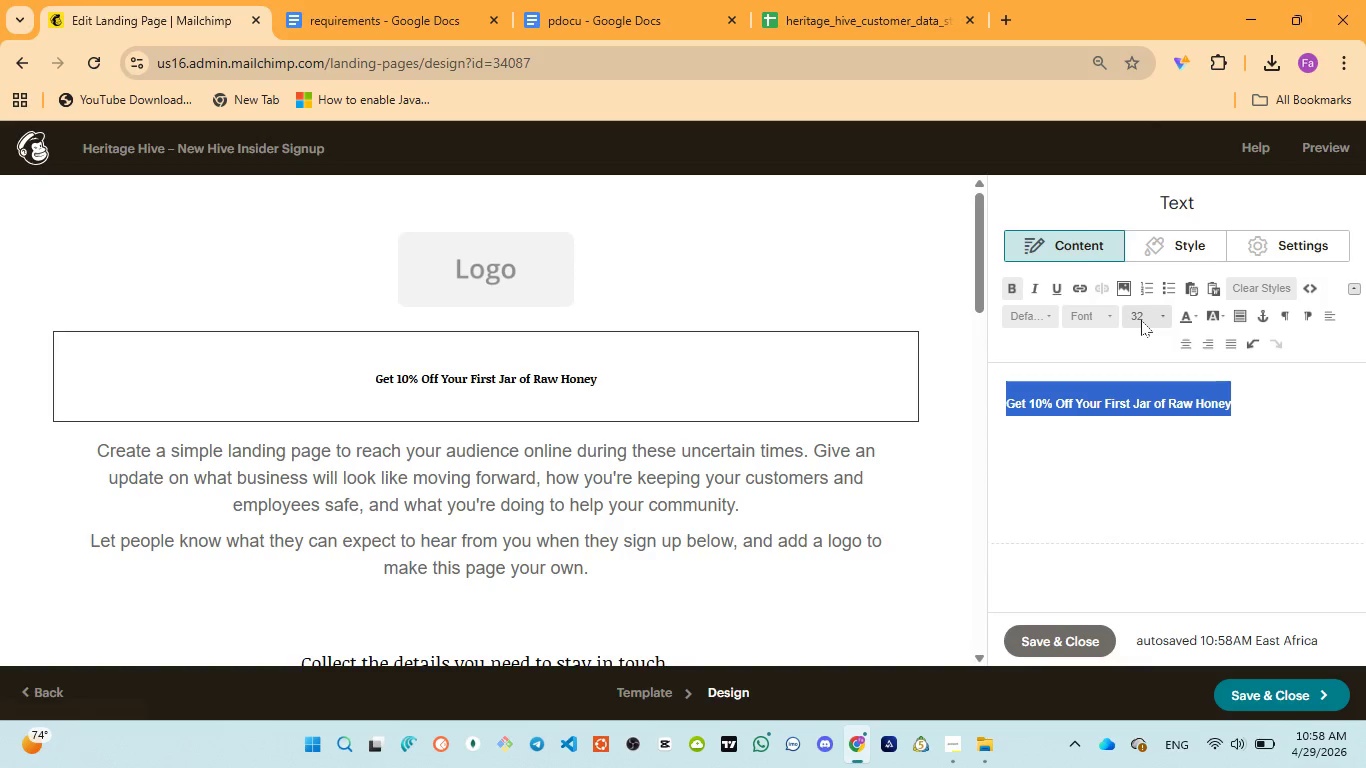 
left_click([1141, 320])
 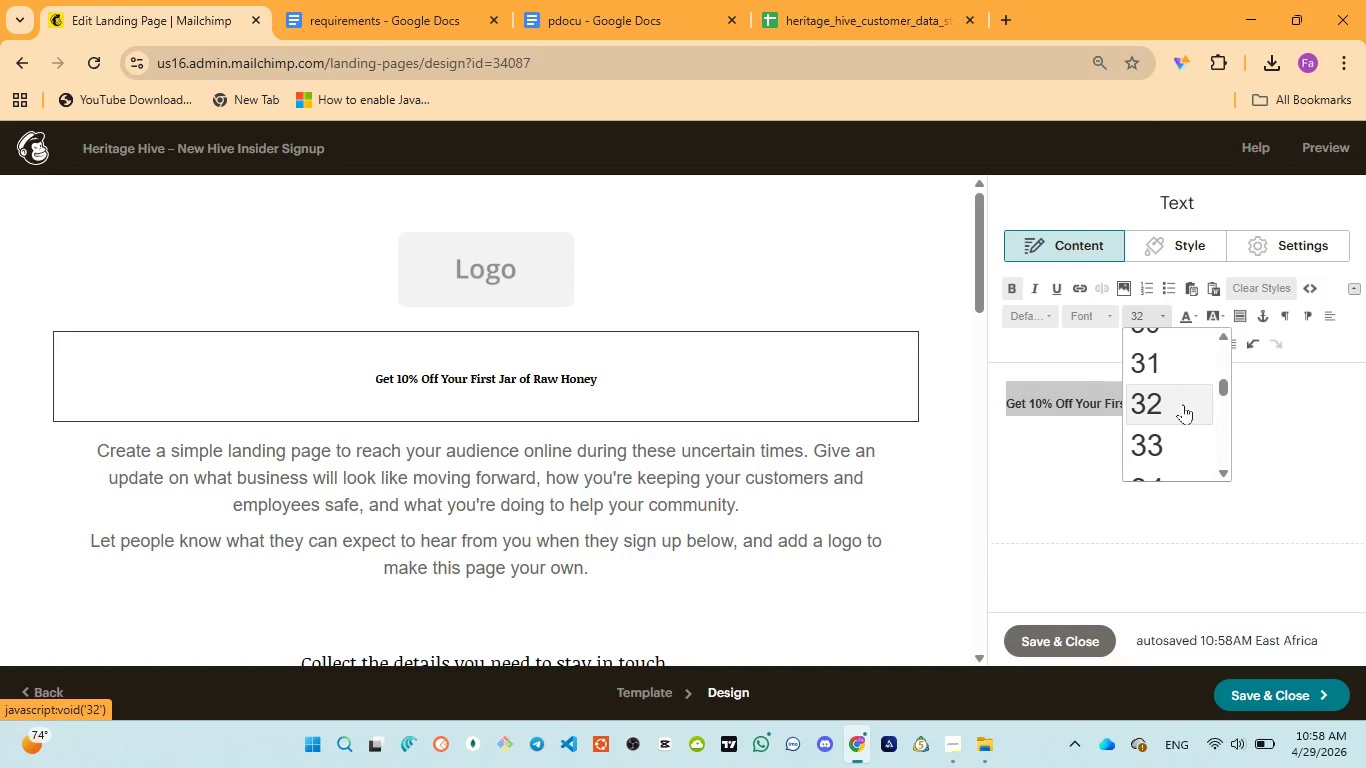 
left_click([1182, 404])
 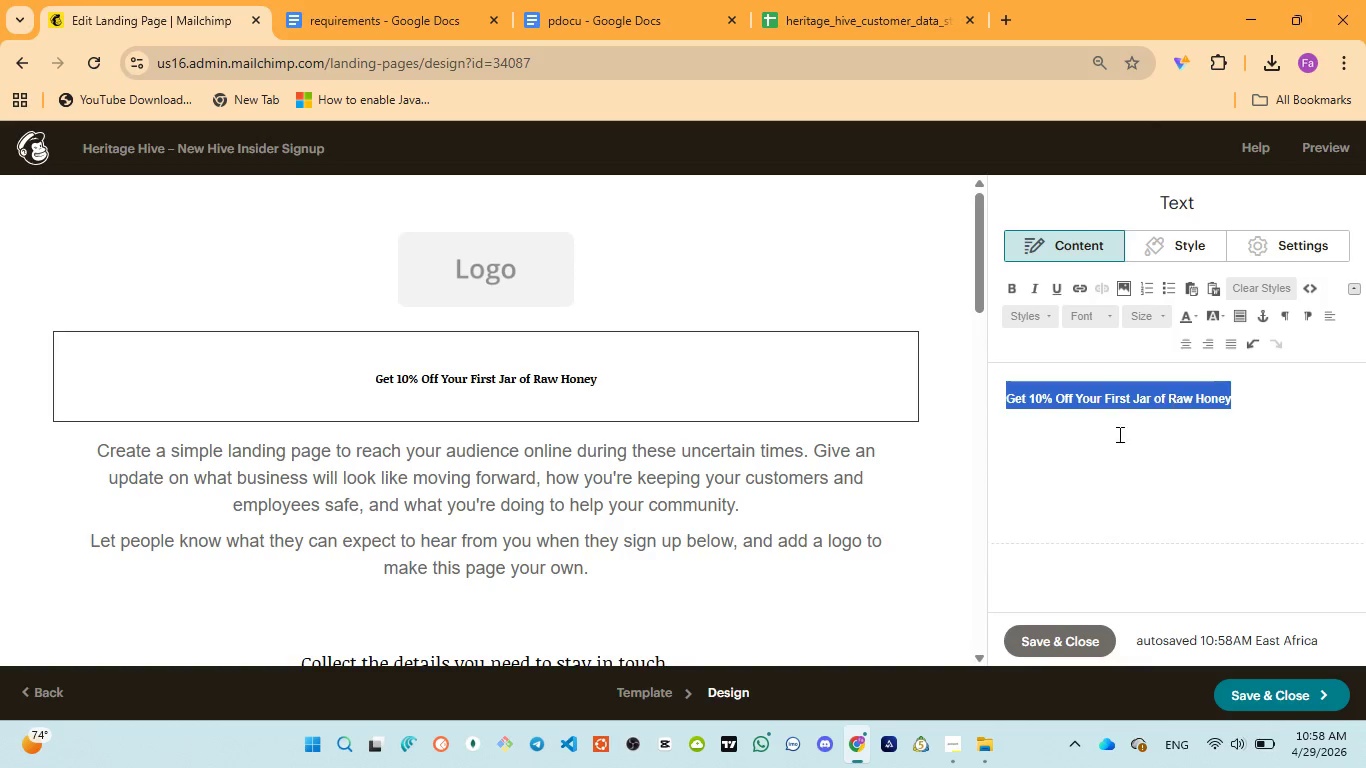 
left_click([1105, 441])
 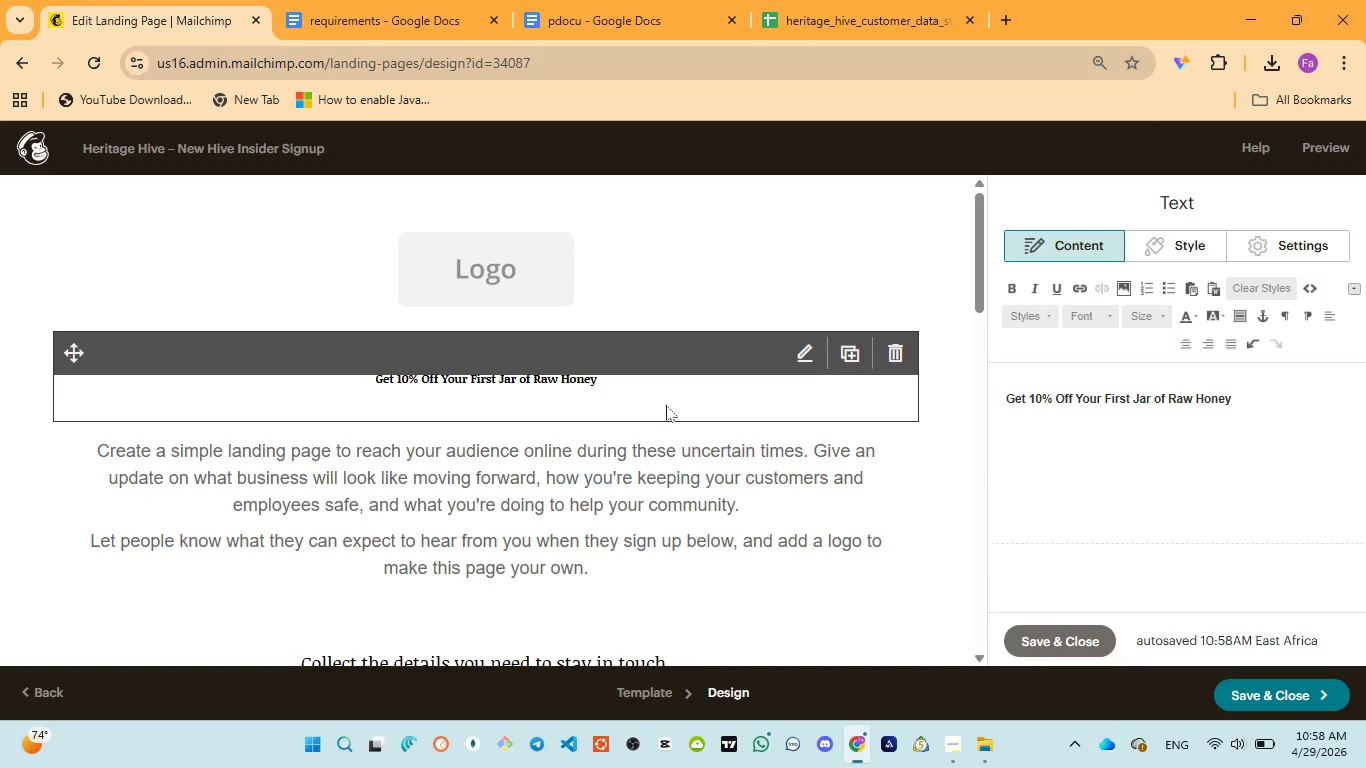 
left_click([662, 393])
 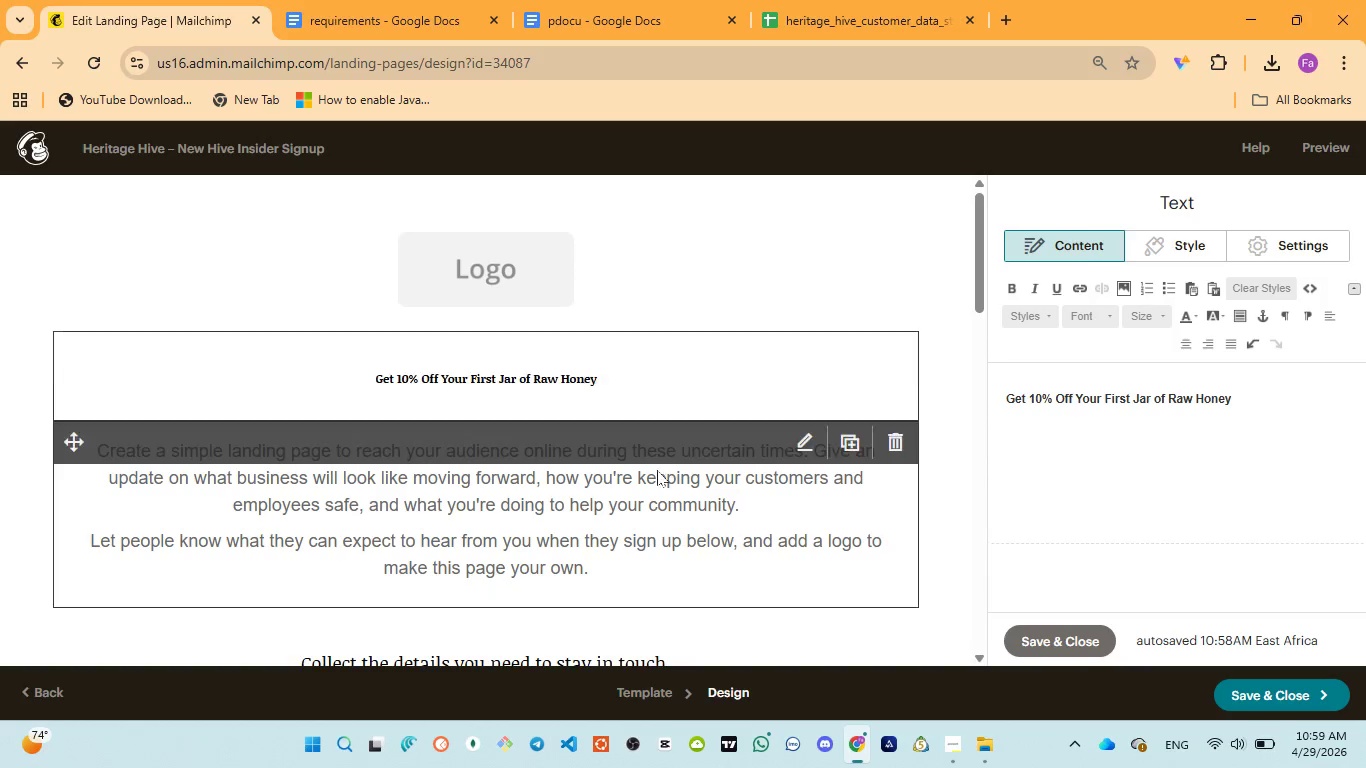 
left_click([657, 471])
 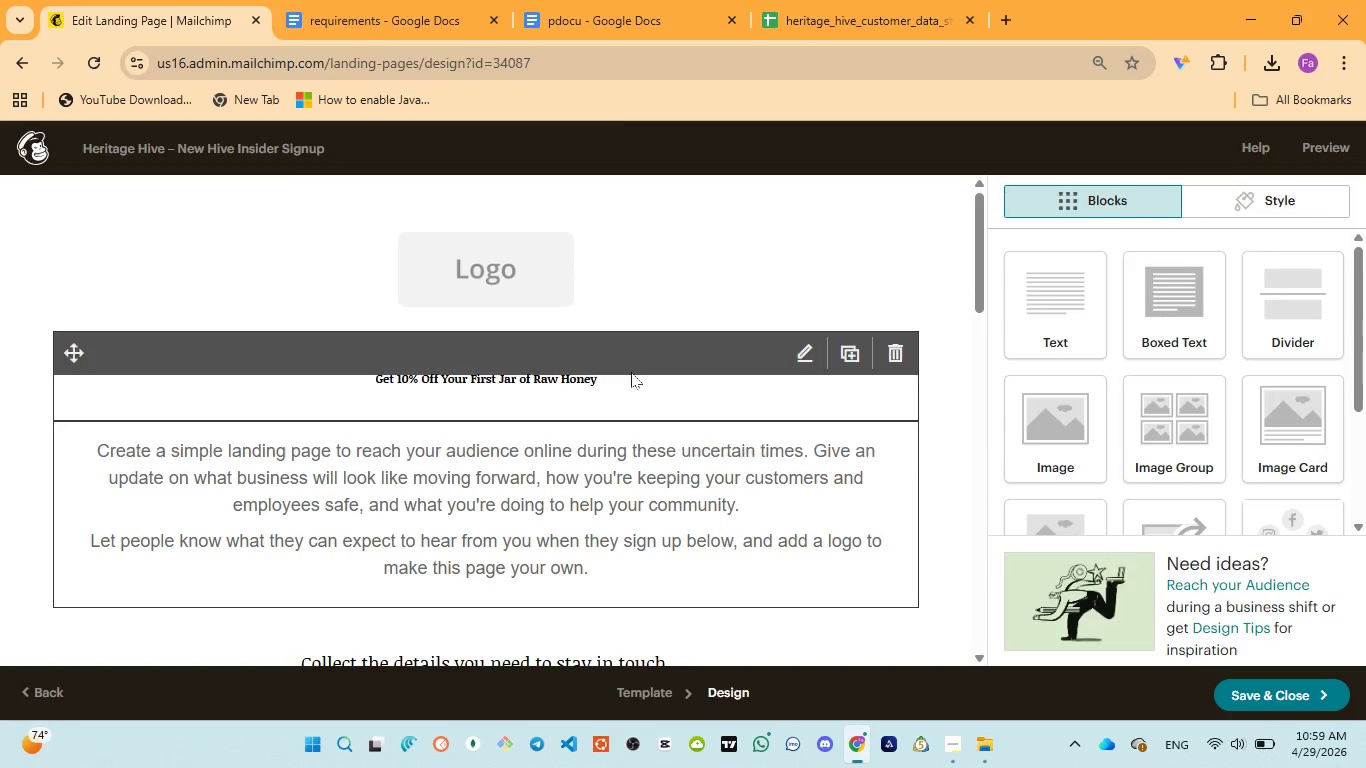 
left_click([631, 371])
 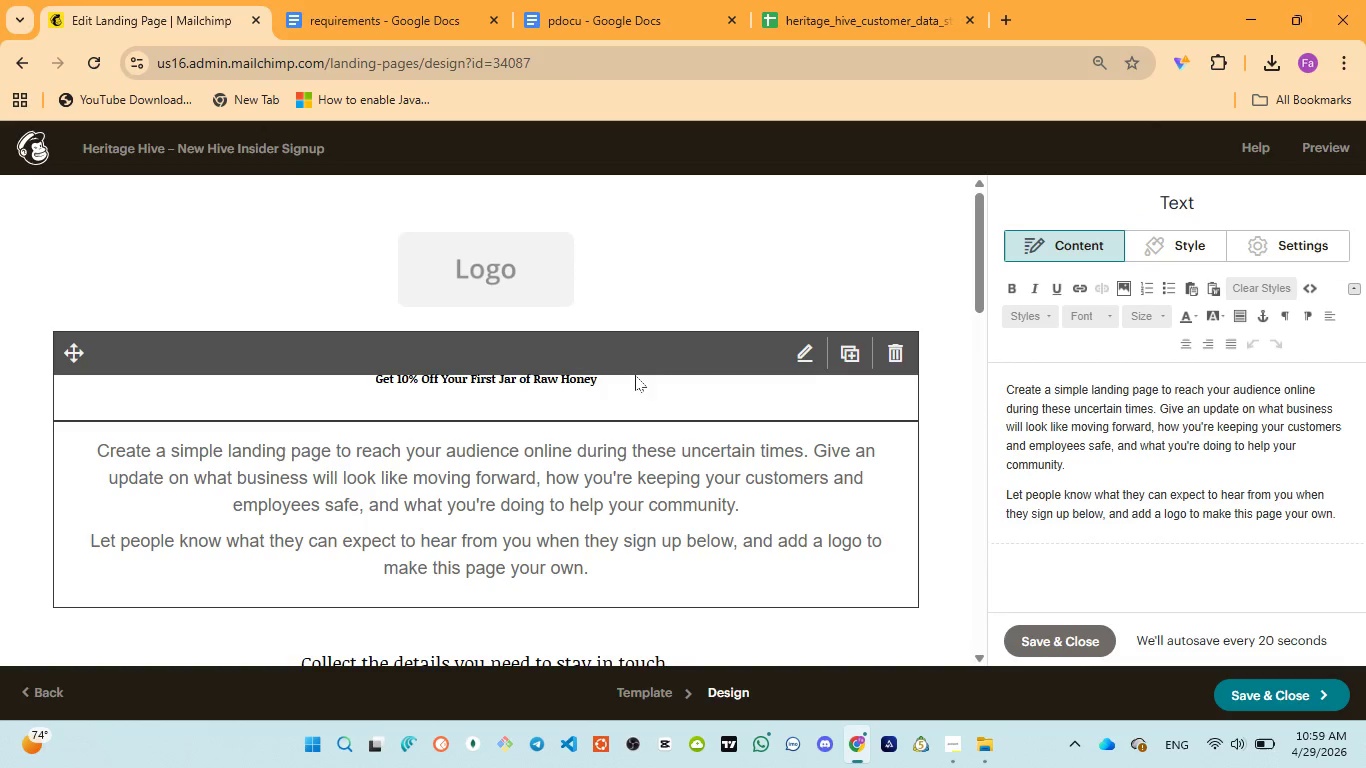 
left_click([617, 375])
 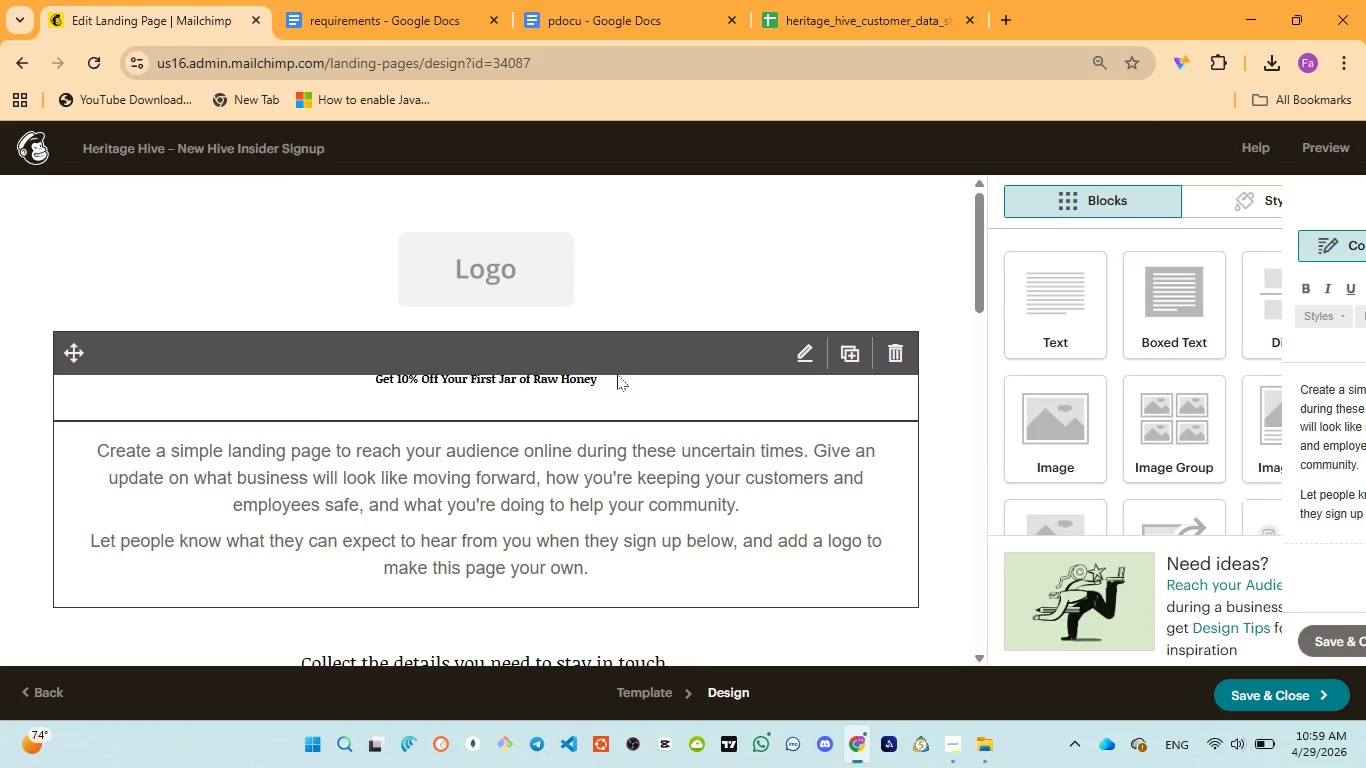 
scroll: coordinate [617, 375], scroll_direction: up, amount: 1.0
 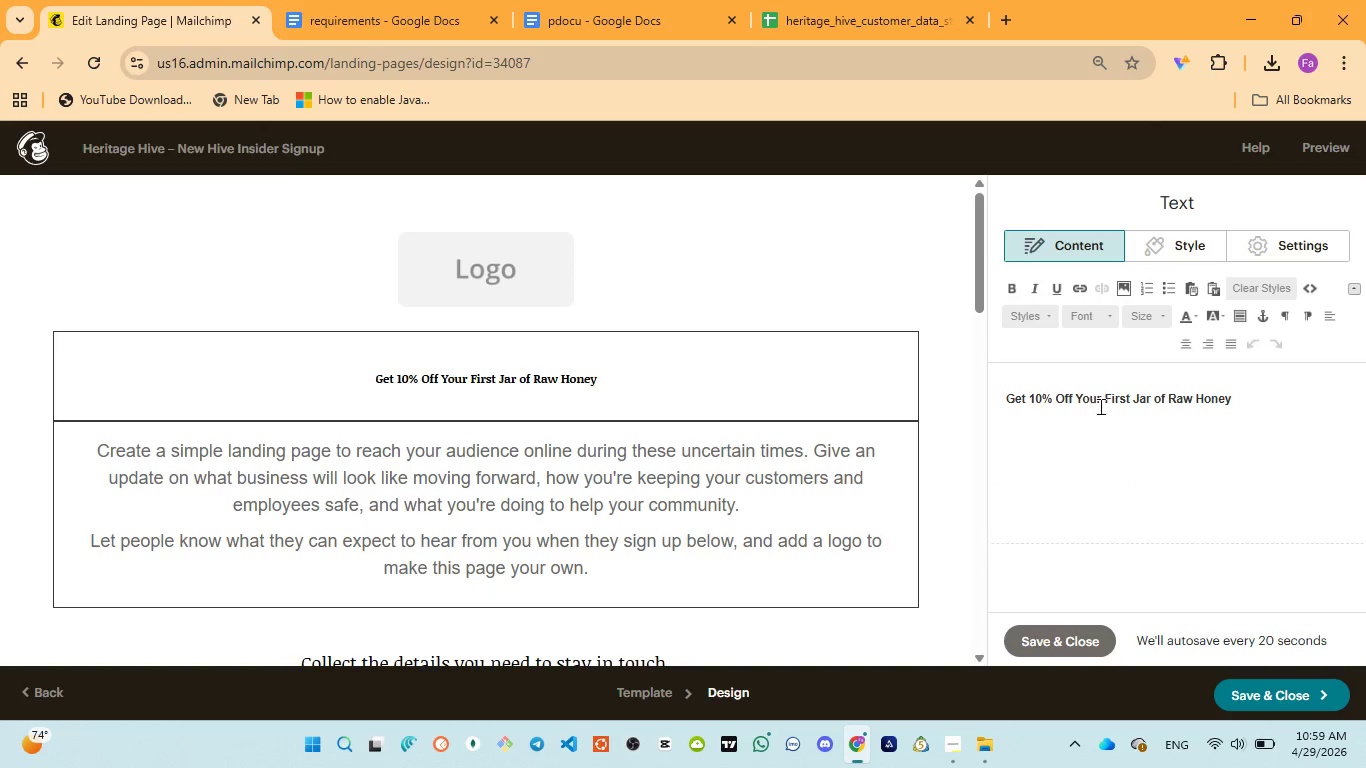 
left_click([1111, 404])
 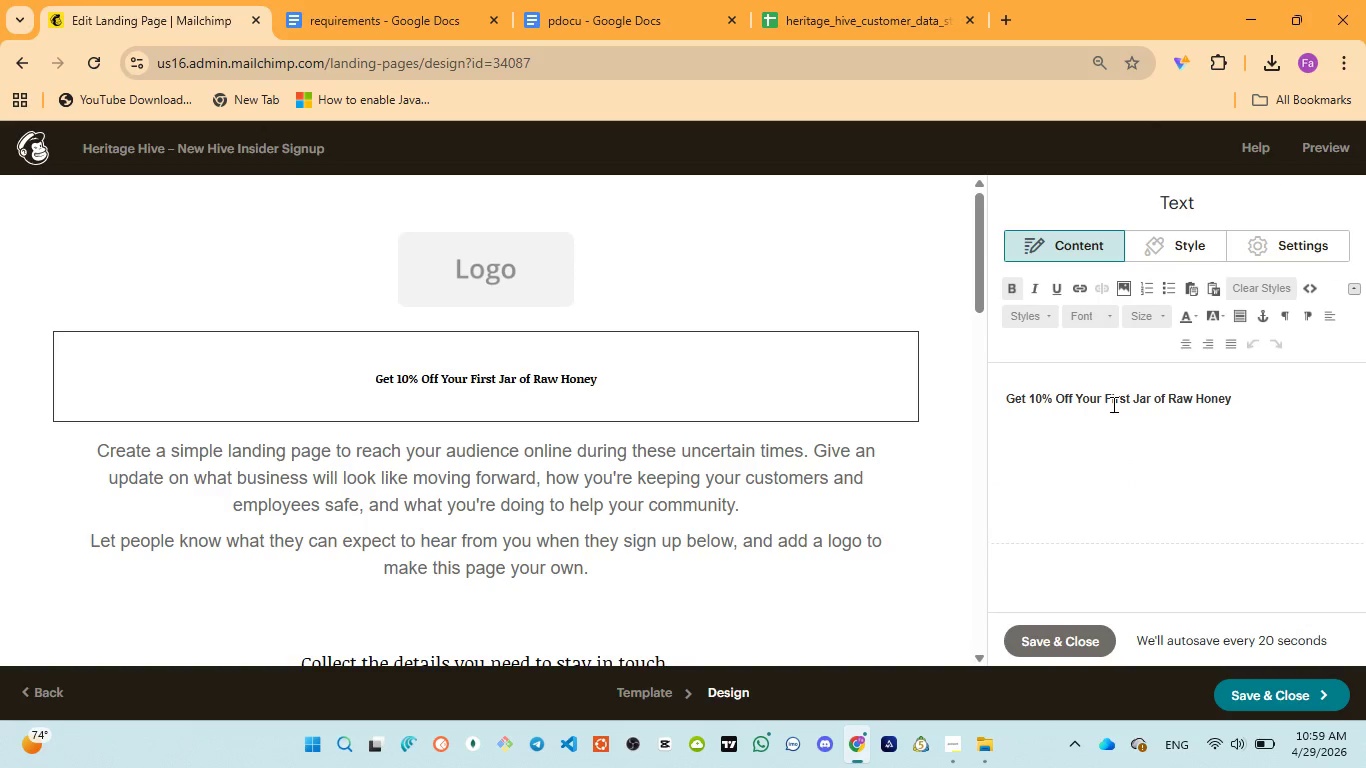 
key(Control+ControlLeft)
 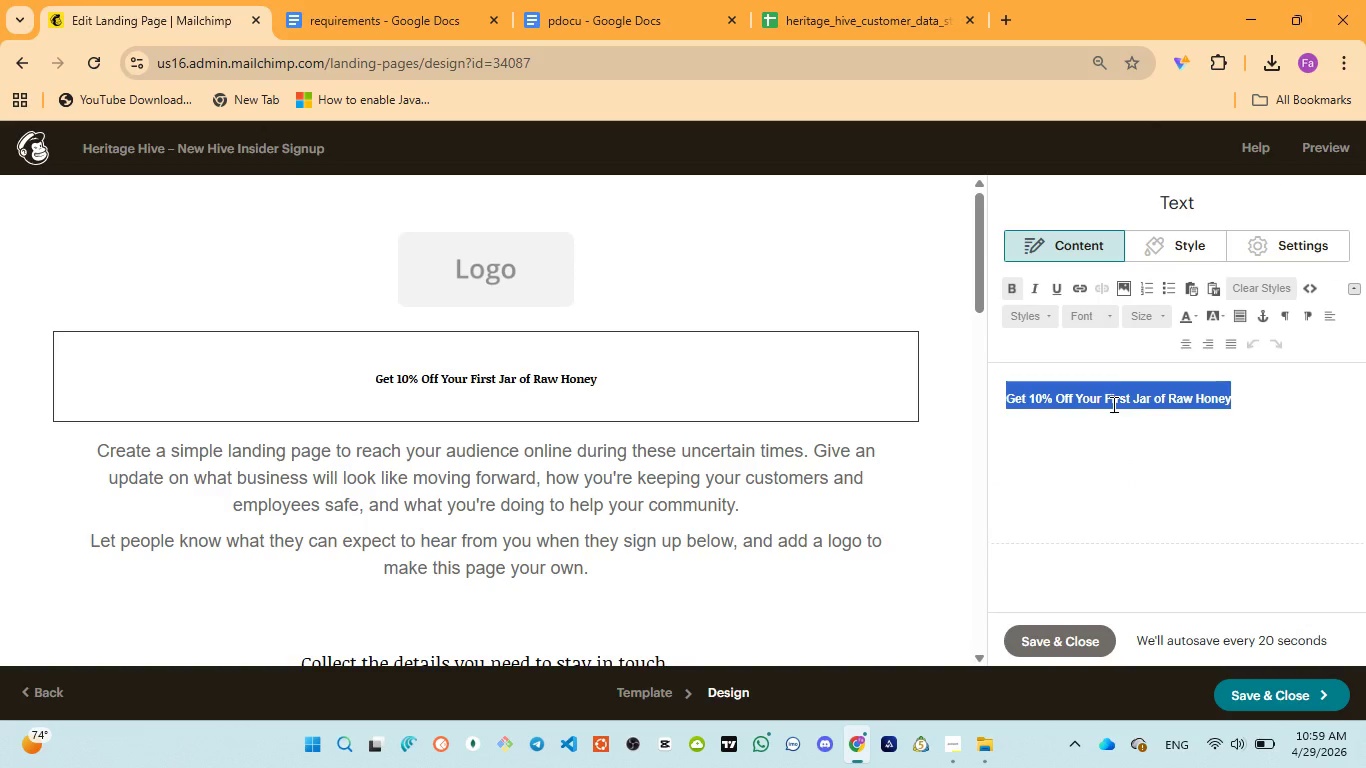 
key(Control+A)
 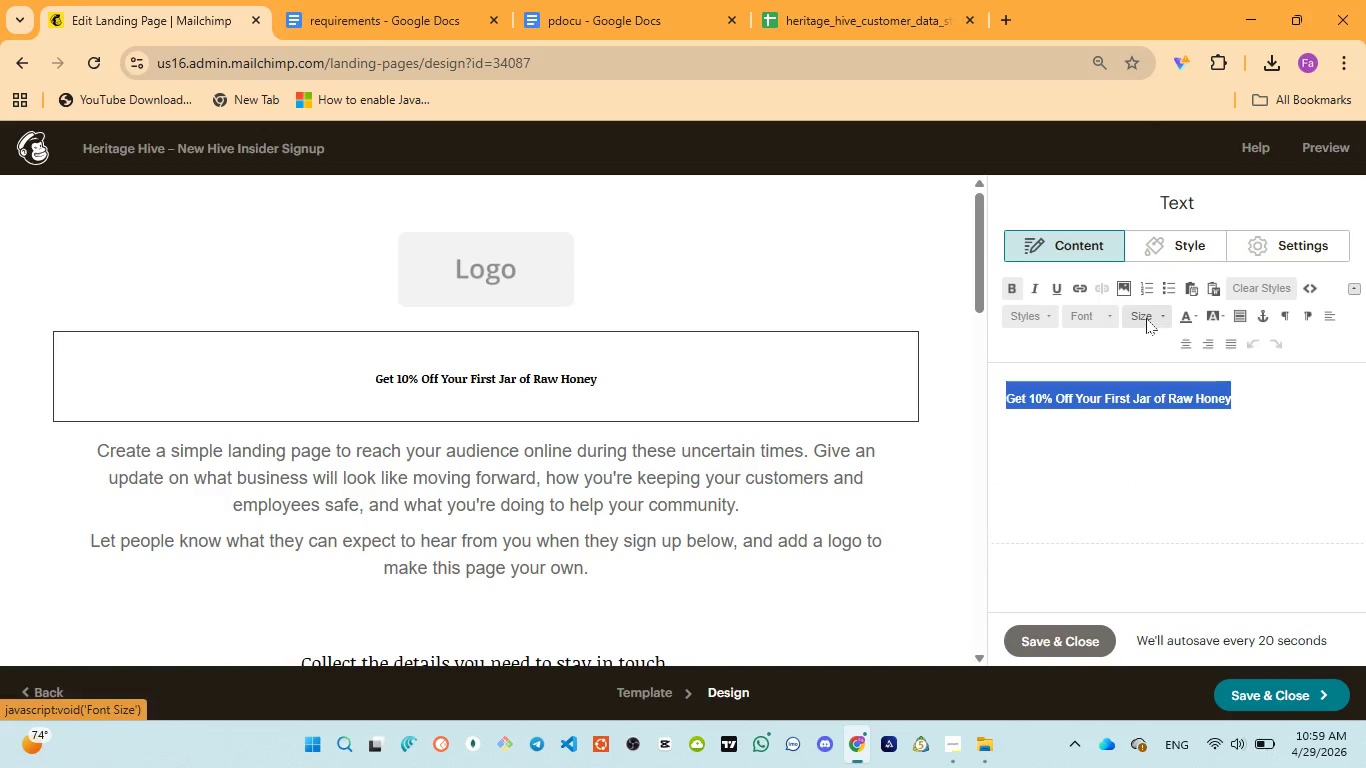 
left_click([1146, 318])
 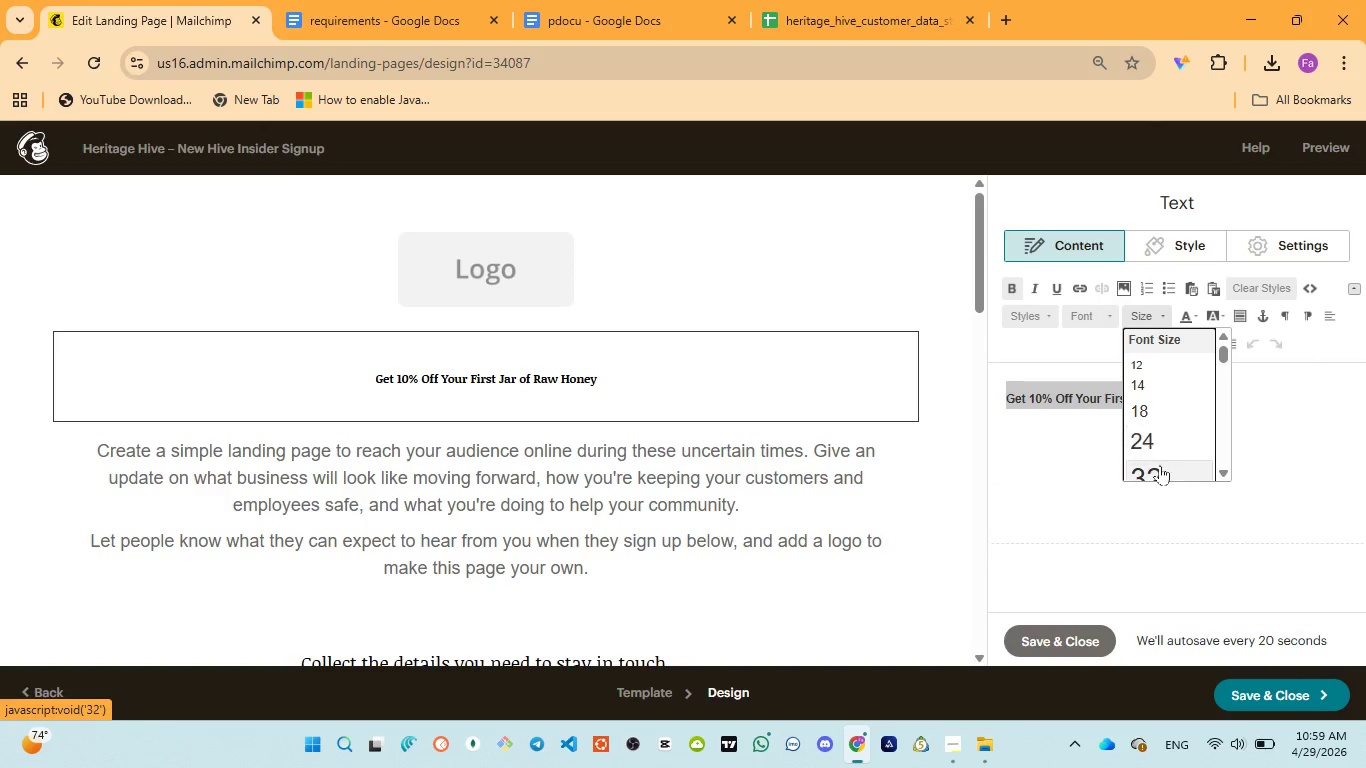 
left_click([1163, 471])
 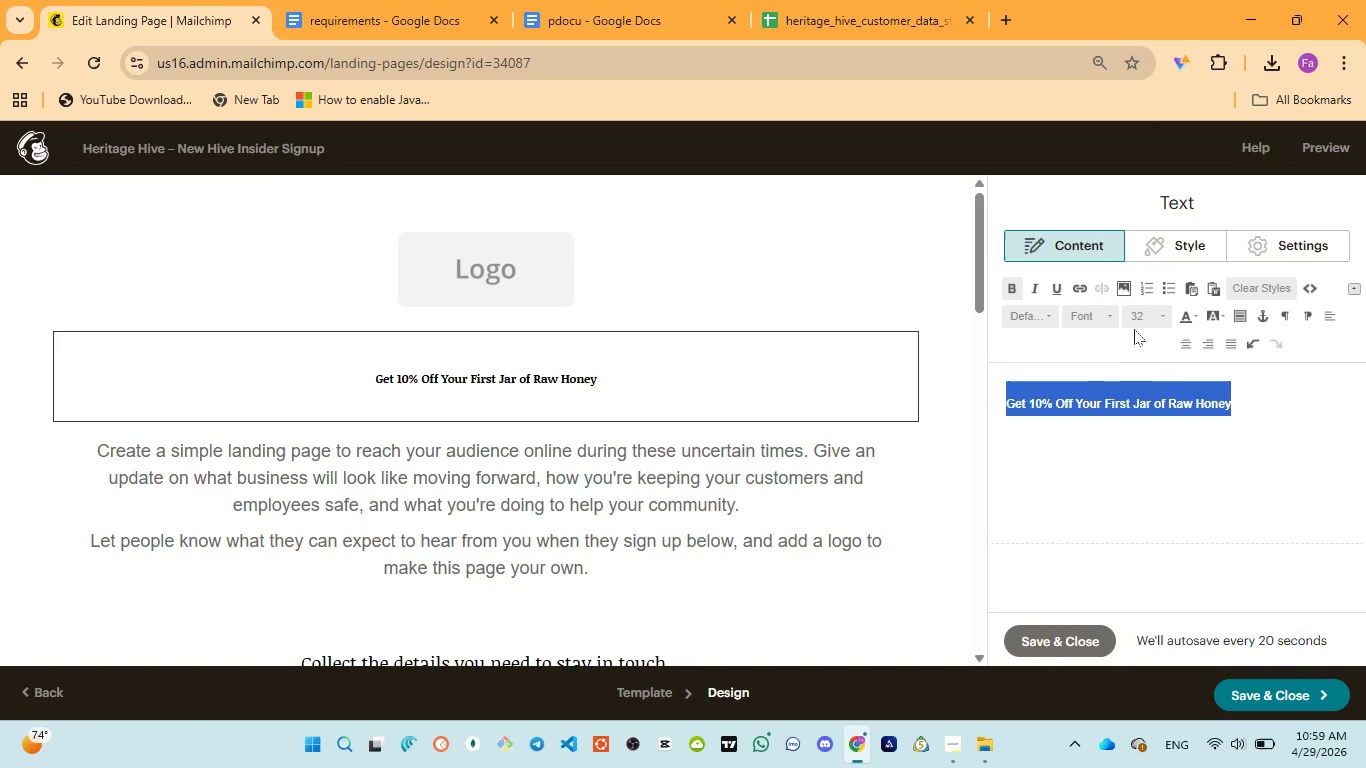 
left_click([1144, 317])
 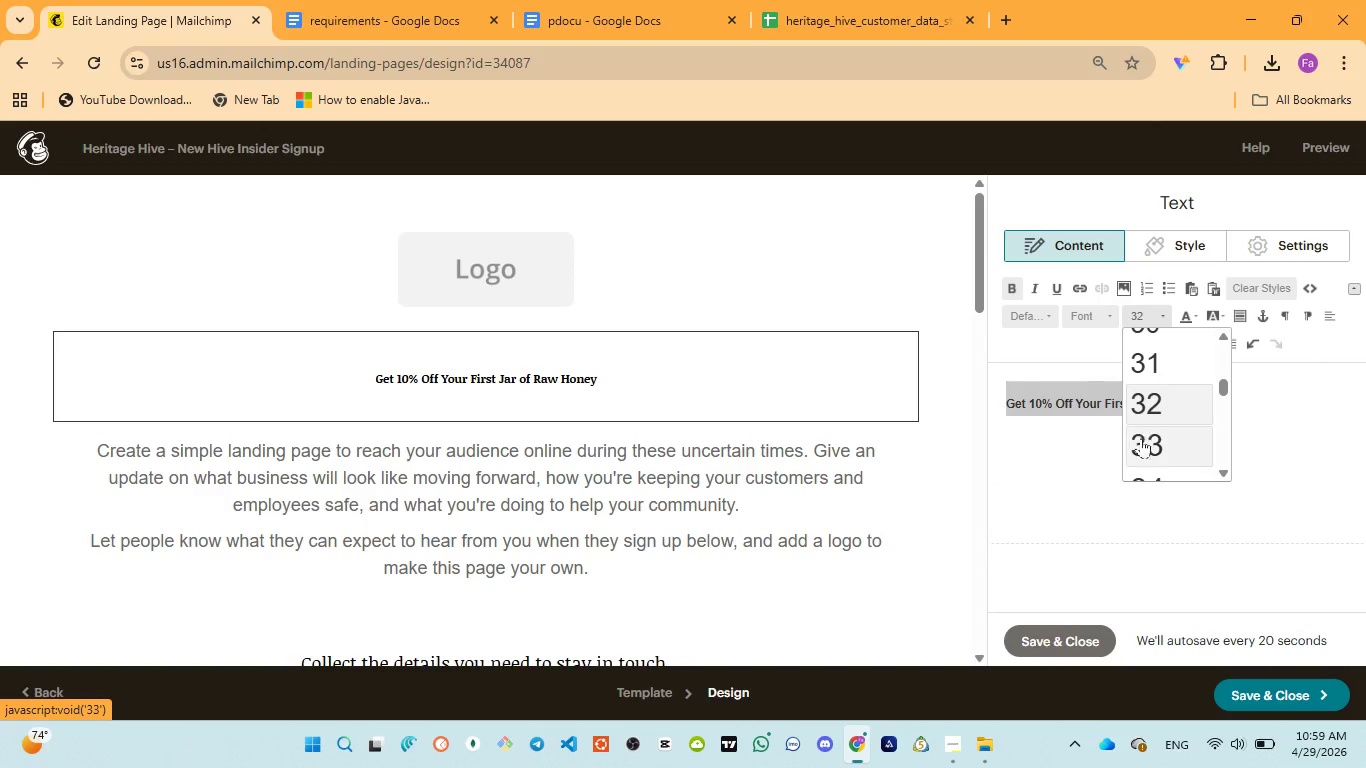 
scroll: coordinate [1157, 440], scroll_direction: down, amount: 14.0
 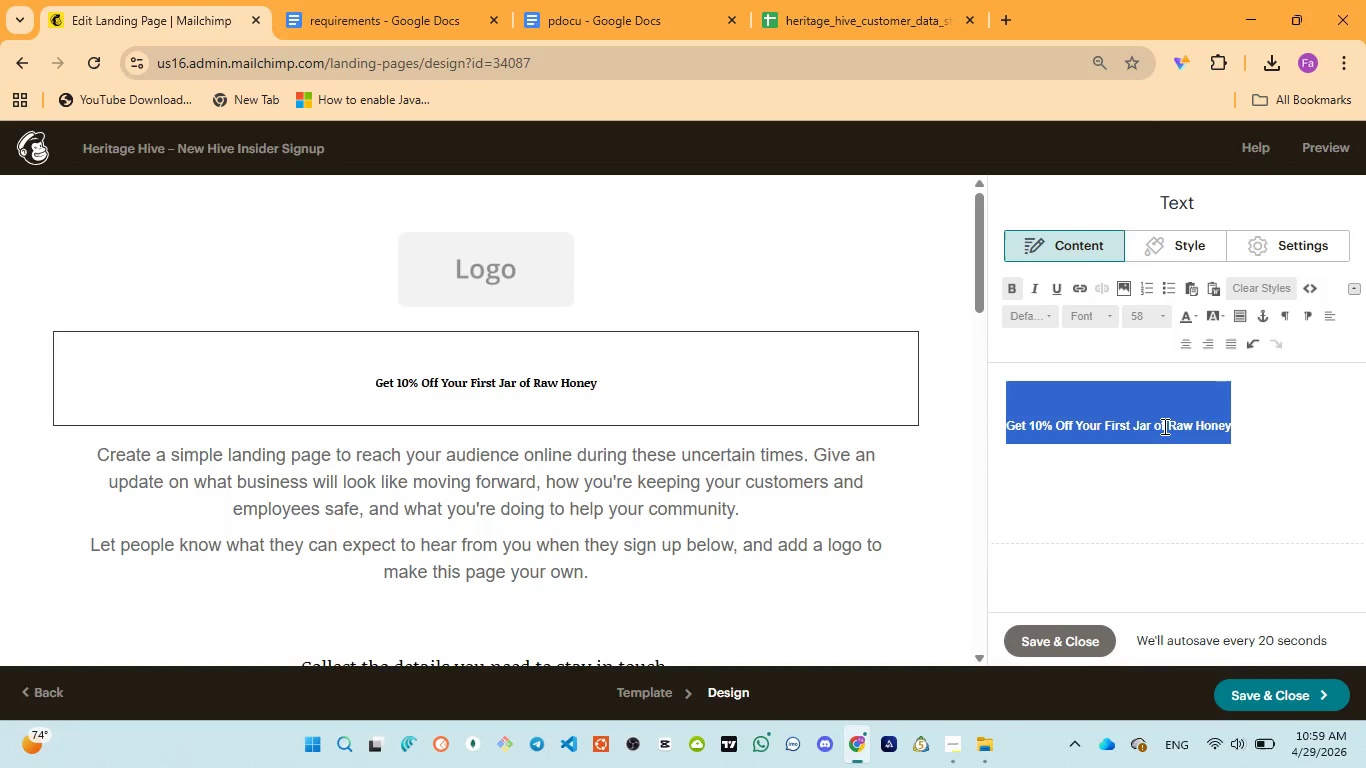 
left_click([1144, 422])
 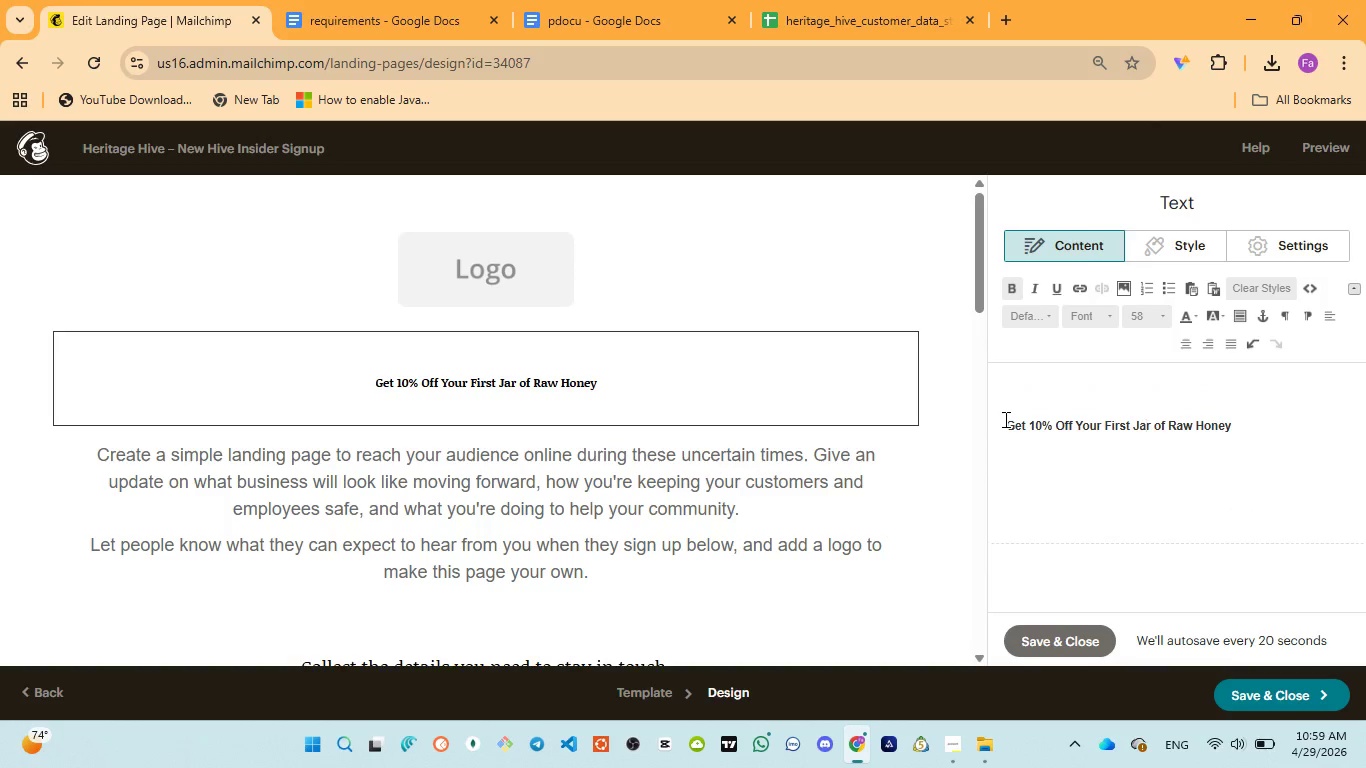 
left_click([1004, 419])
 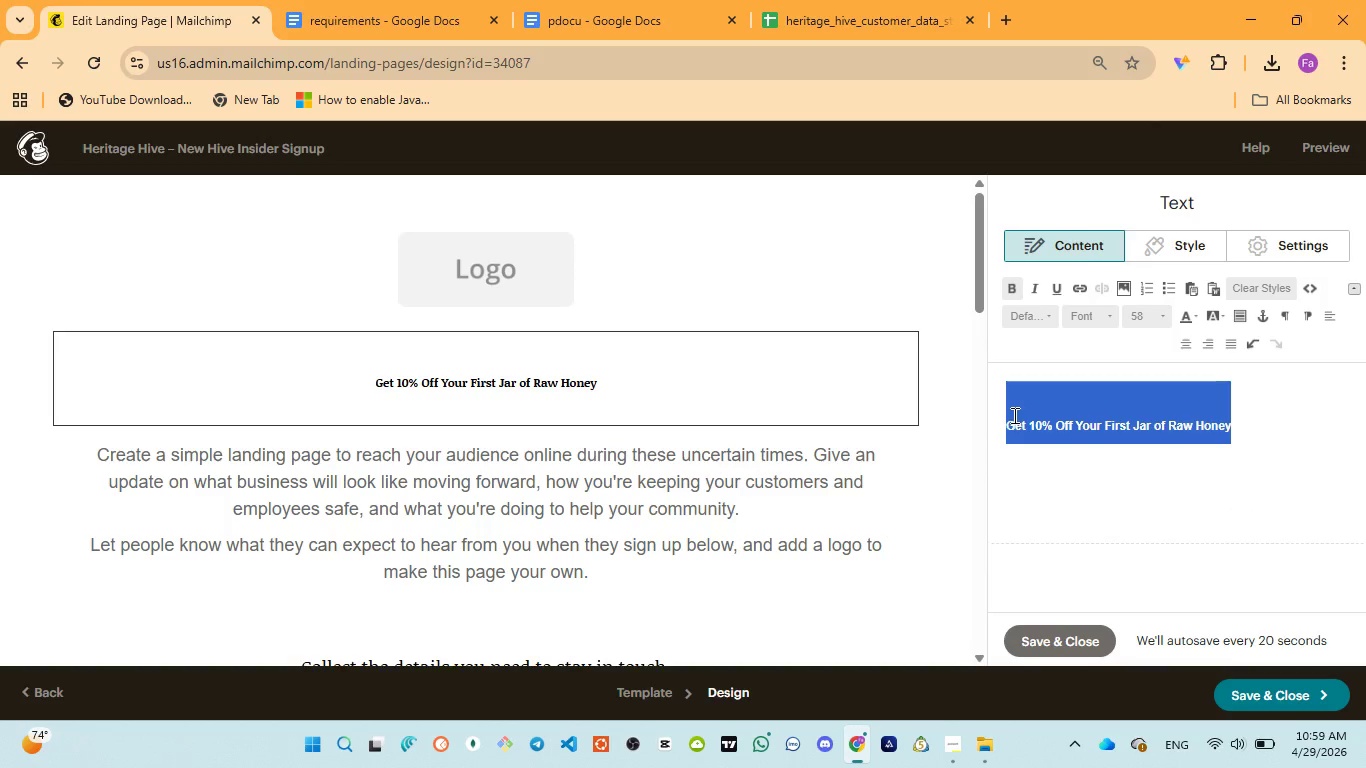 
triple_click([1013, 415])
 